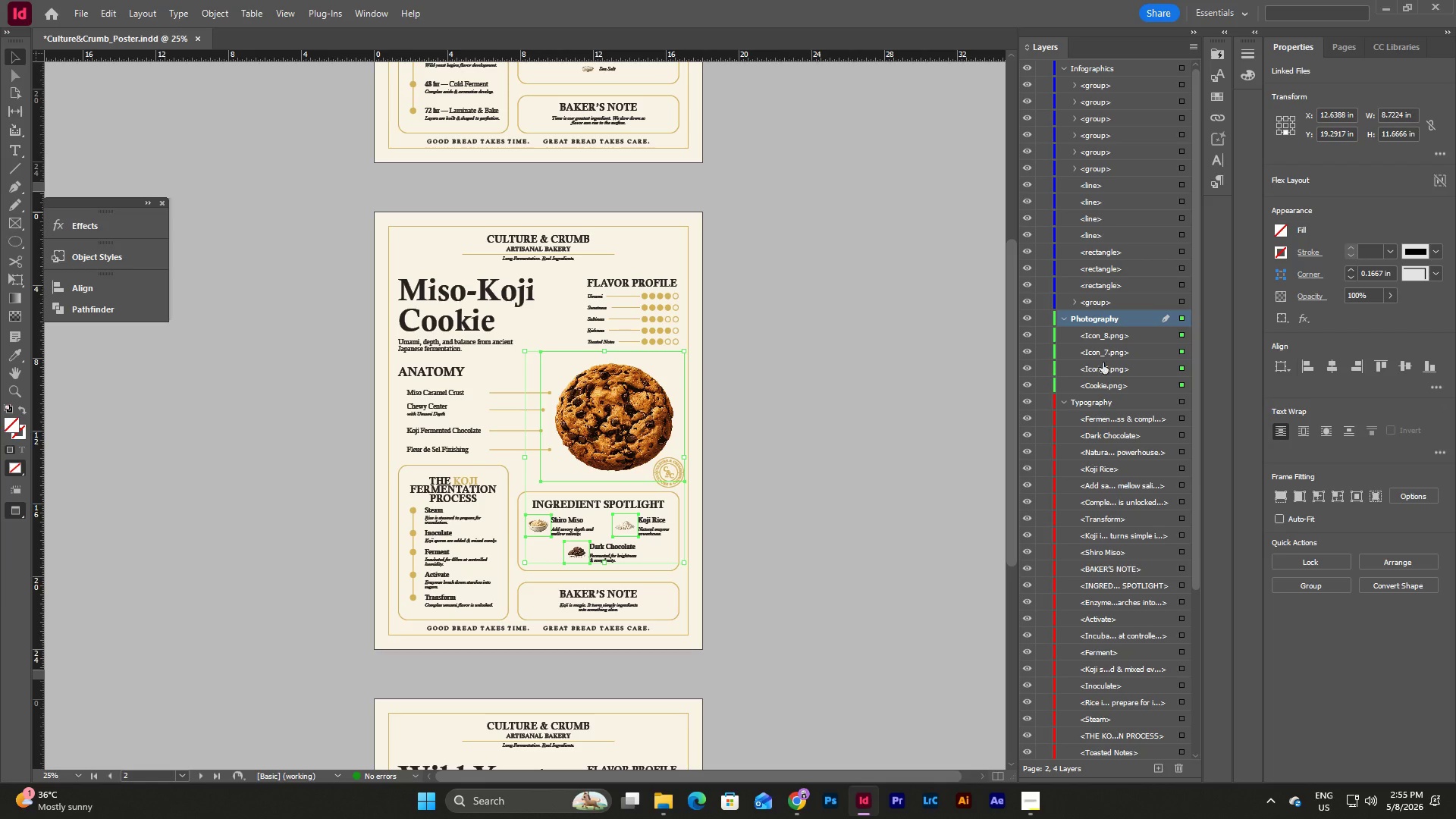 
left_click([946, 427])
 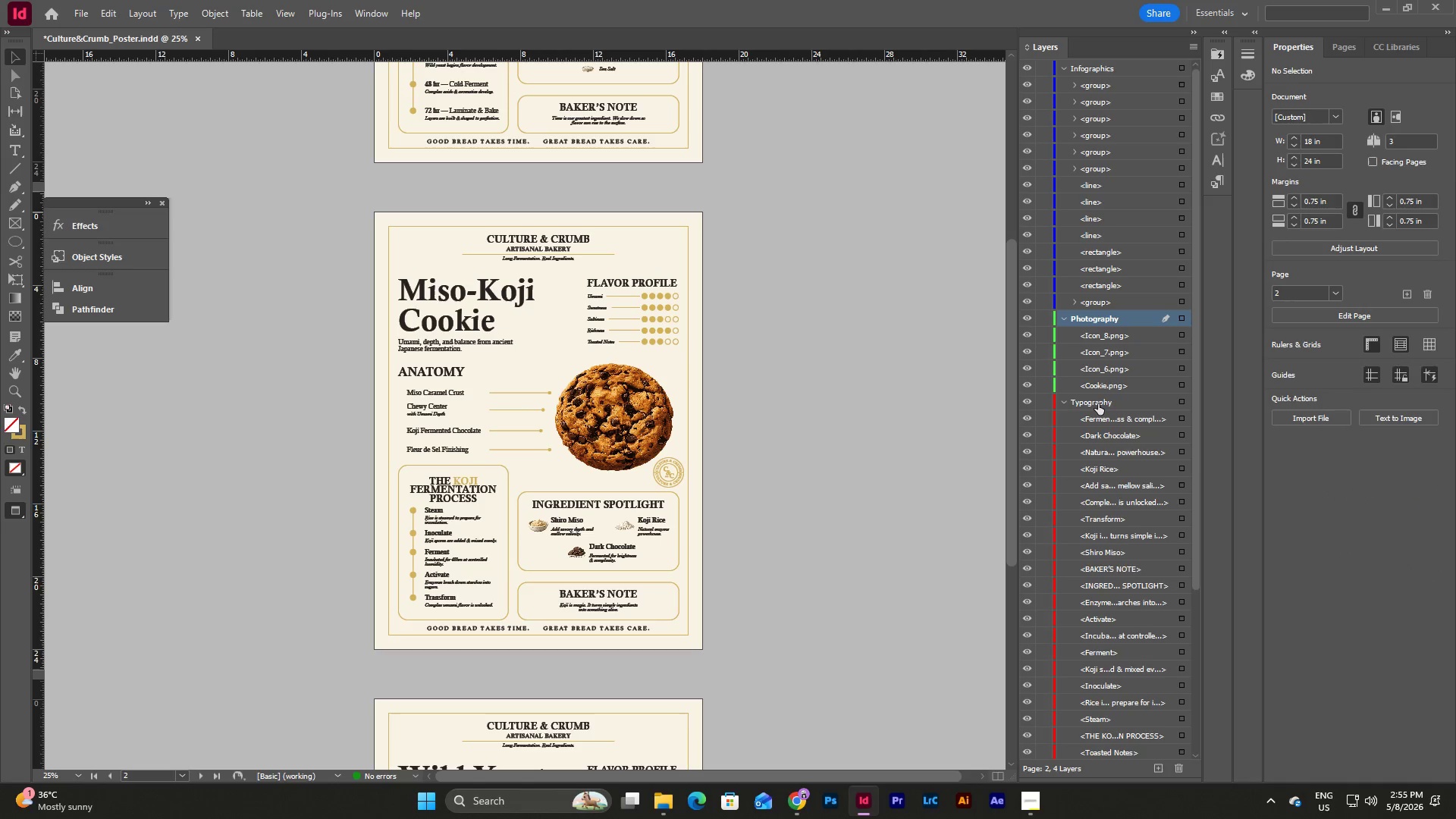 
scroll: coordinate [1098, 403], scroll_direction: down, amount: 18.0
 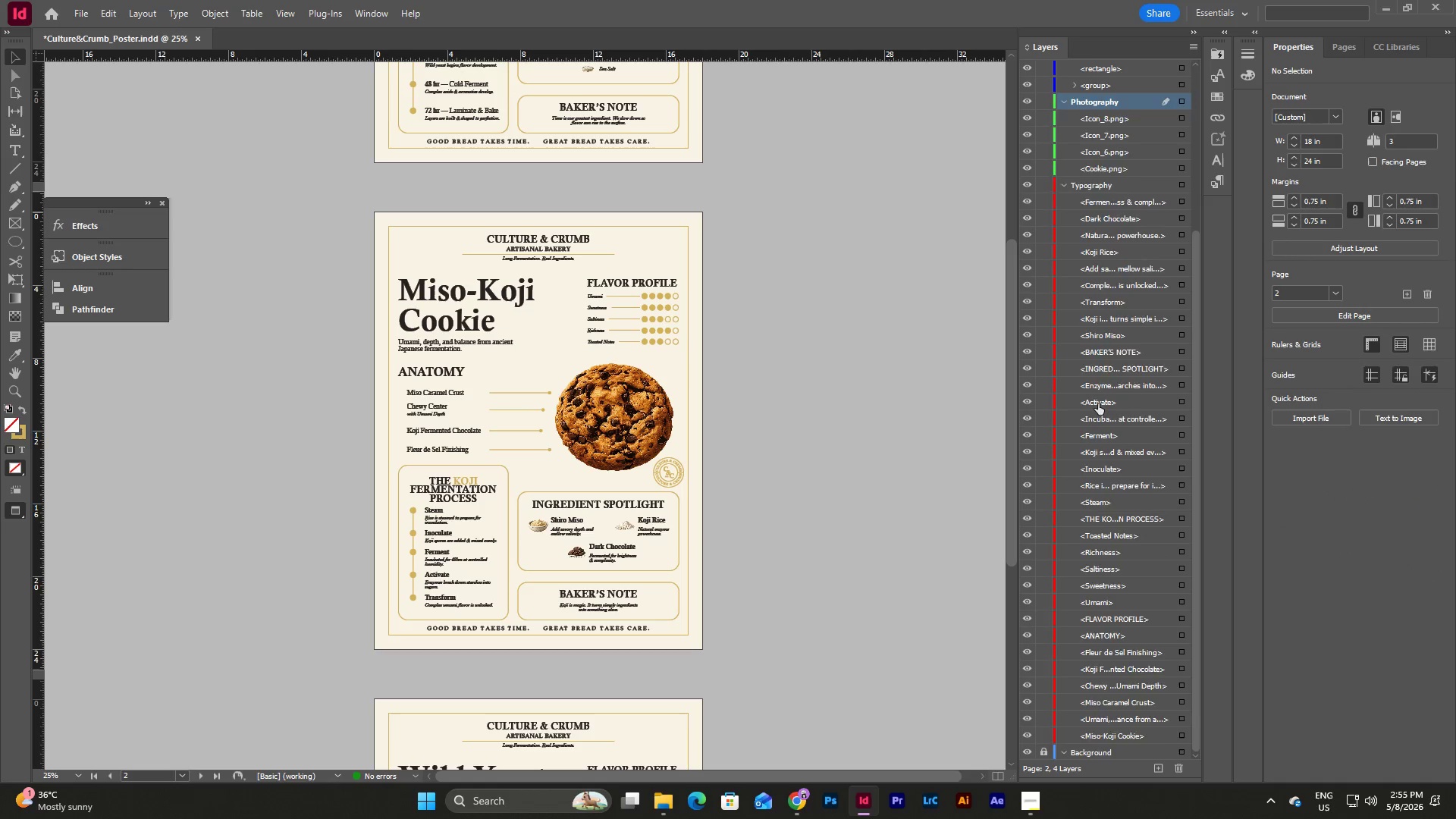 
scroll: coordinate [1098, 403], scroll_direction: up, amount: 18.0
 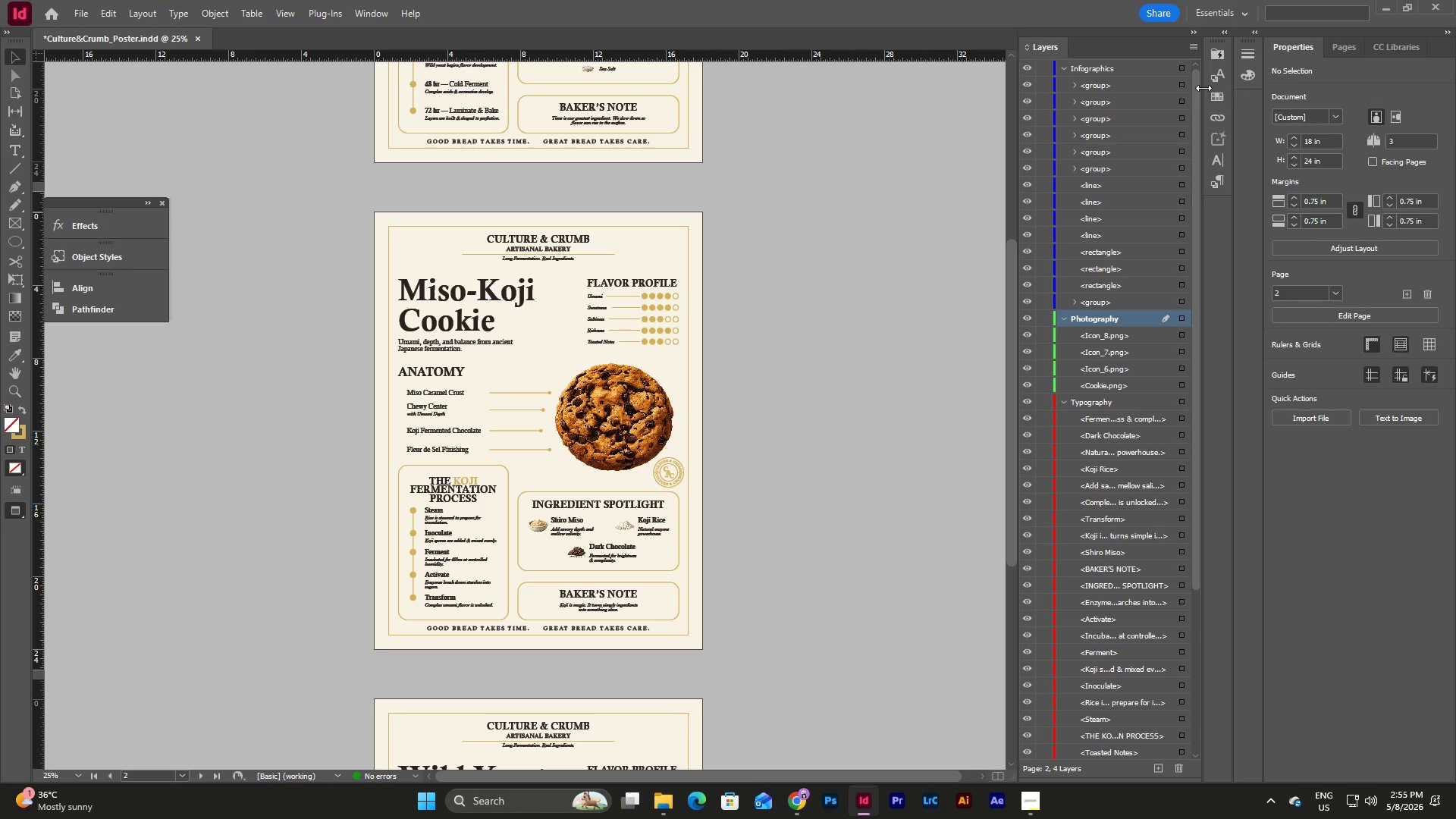 
left_click([1181, 64])
 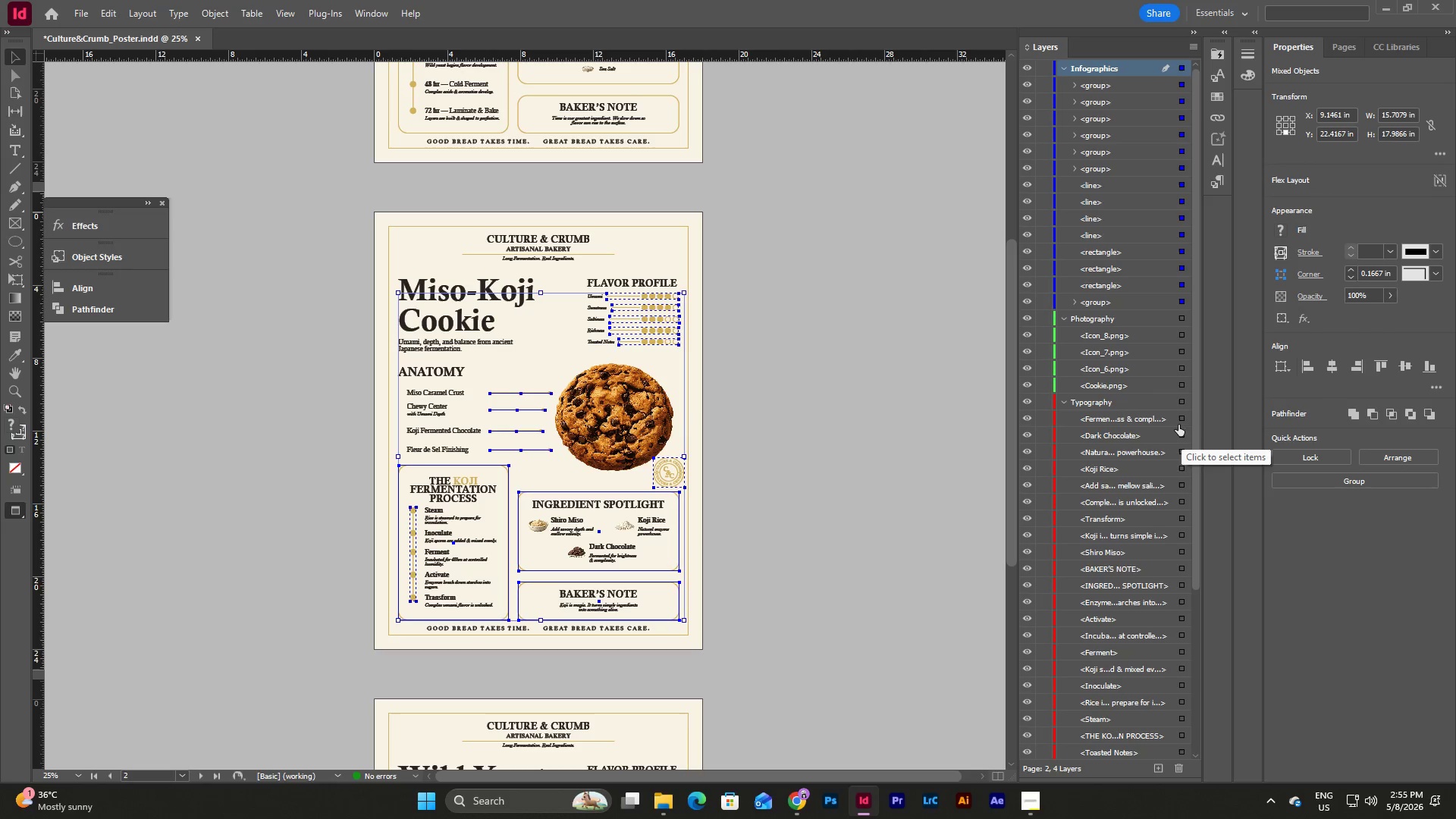 
left_click([1067, 67])
 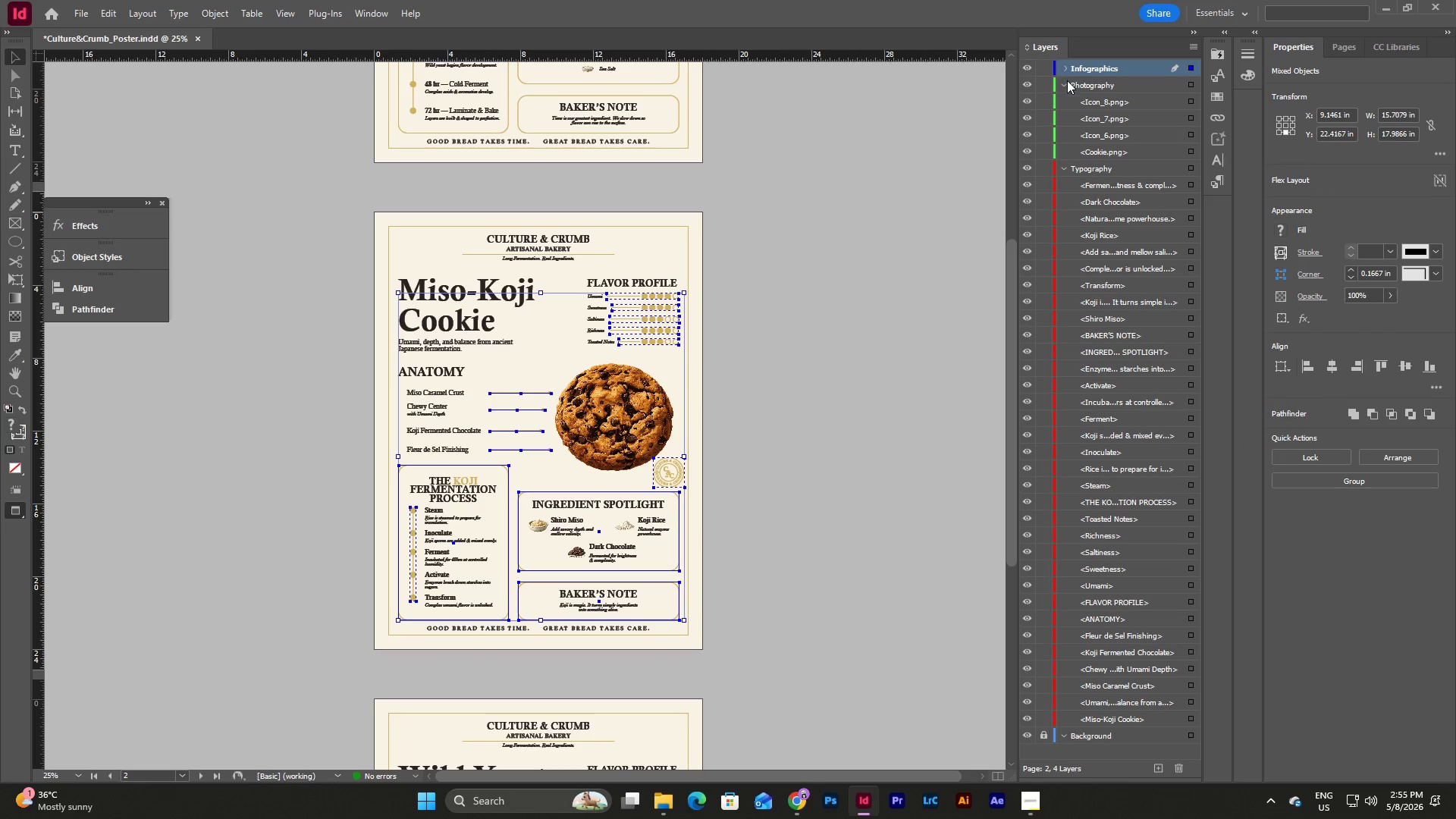 
left_click([1067, 83])
 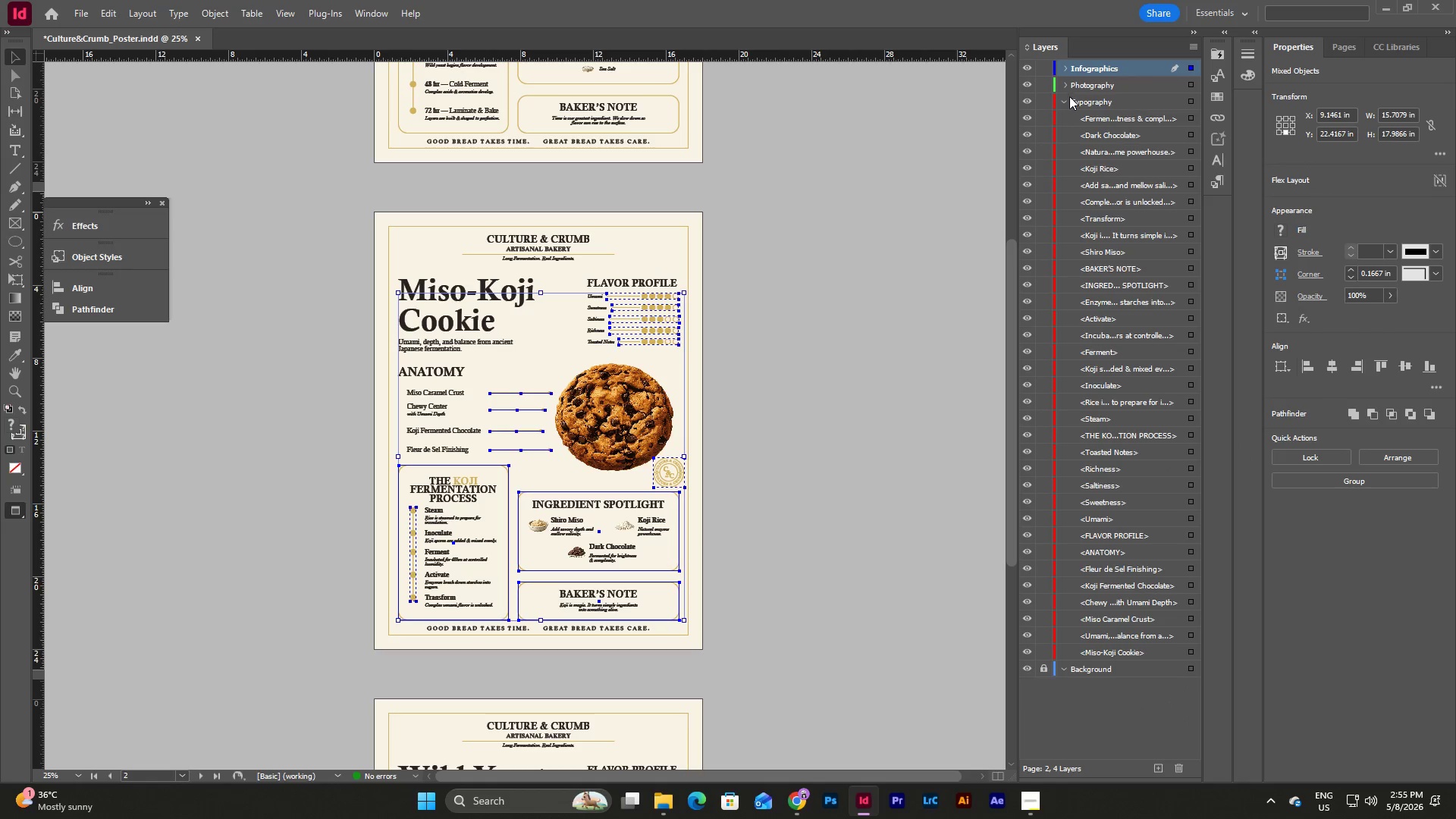 
left_click([1069, 97])
 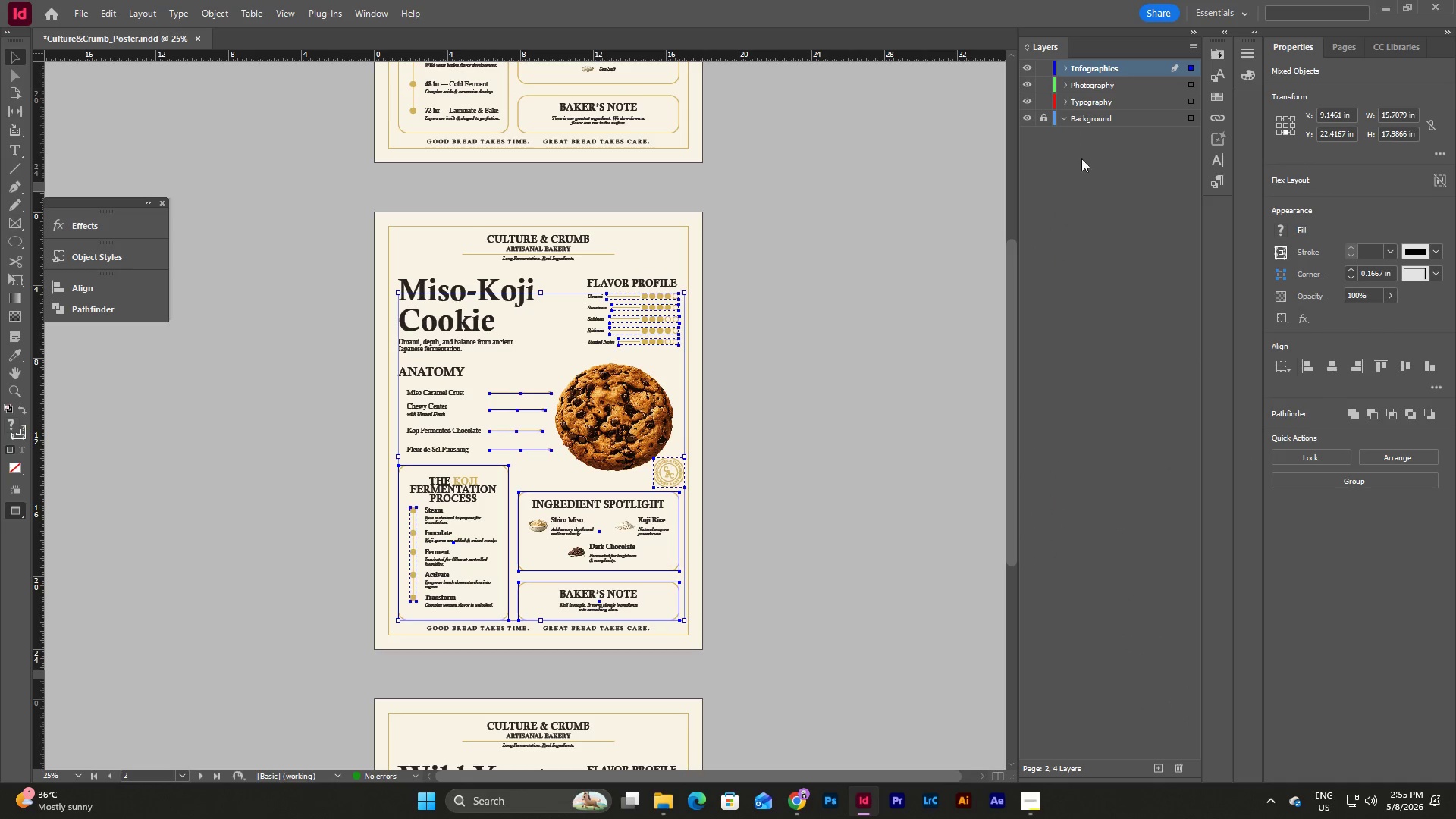 
left_click([1119, 202])
 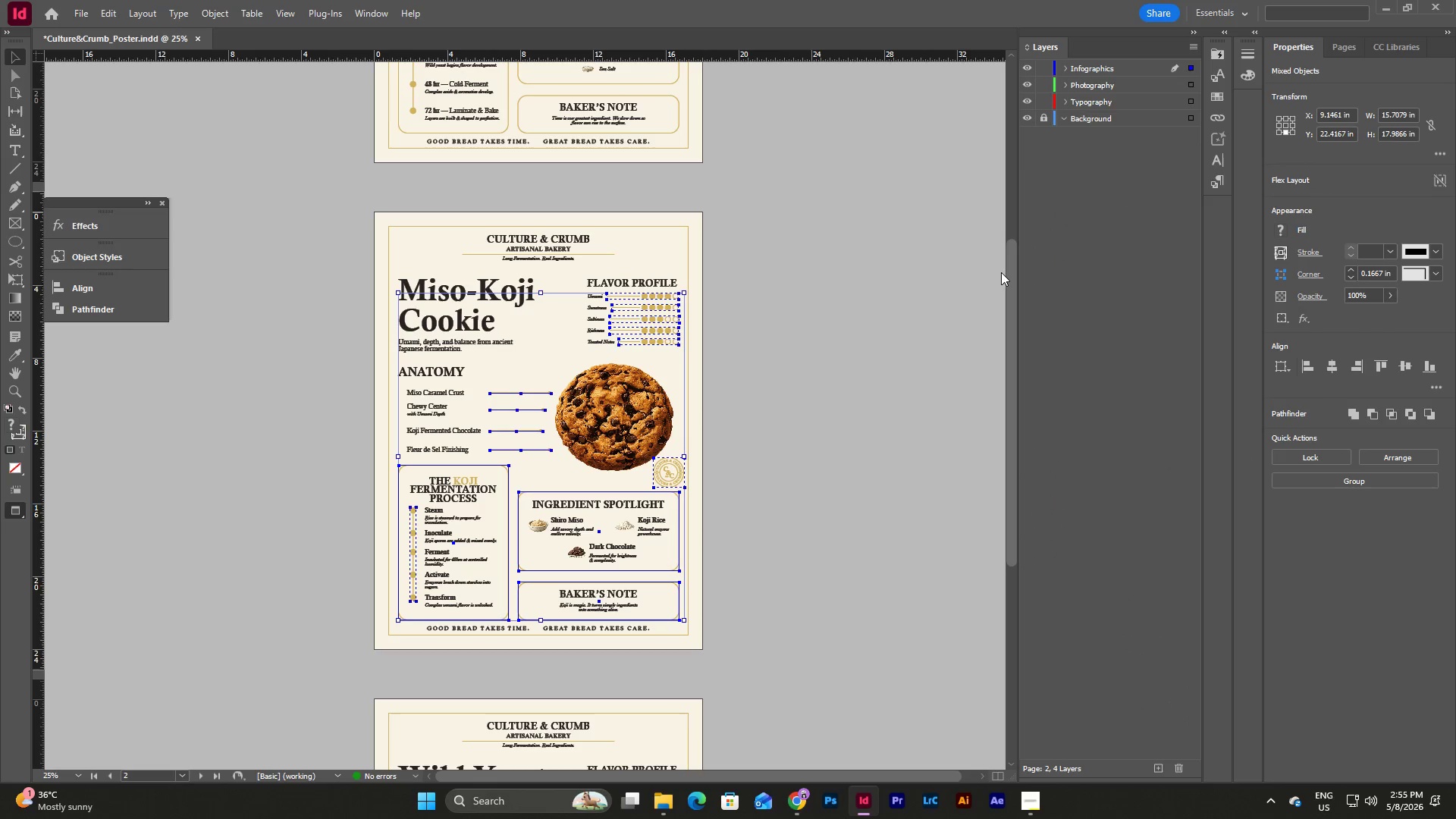 
left_click([841, 319])
 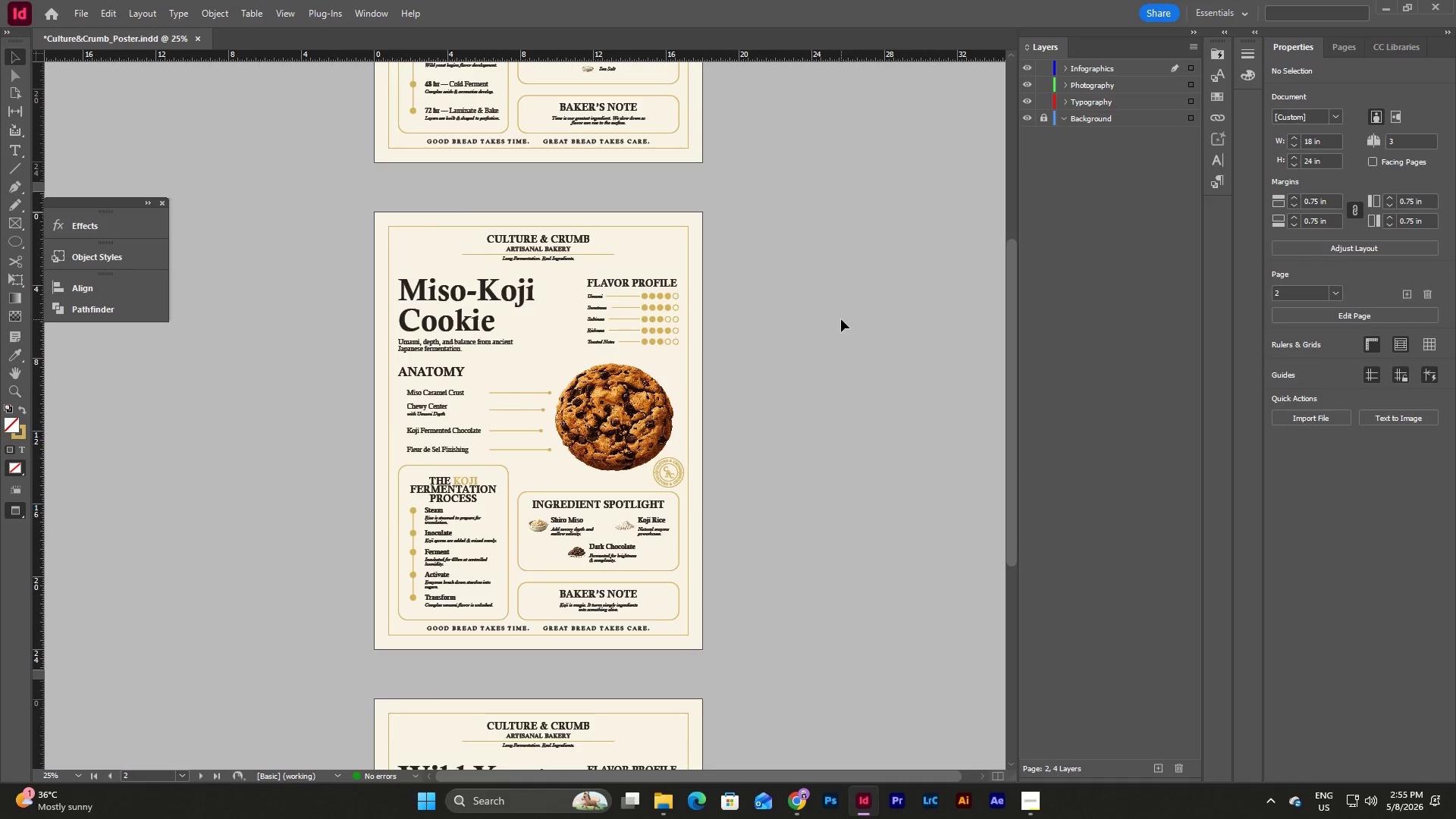 
scroll: coordinate [841, 319], scroll_direction: up, amount: 11.0
 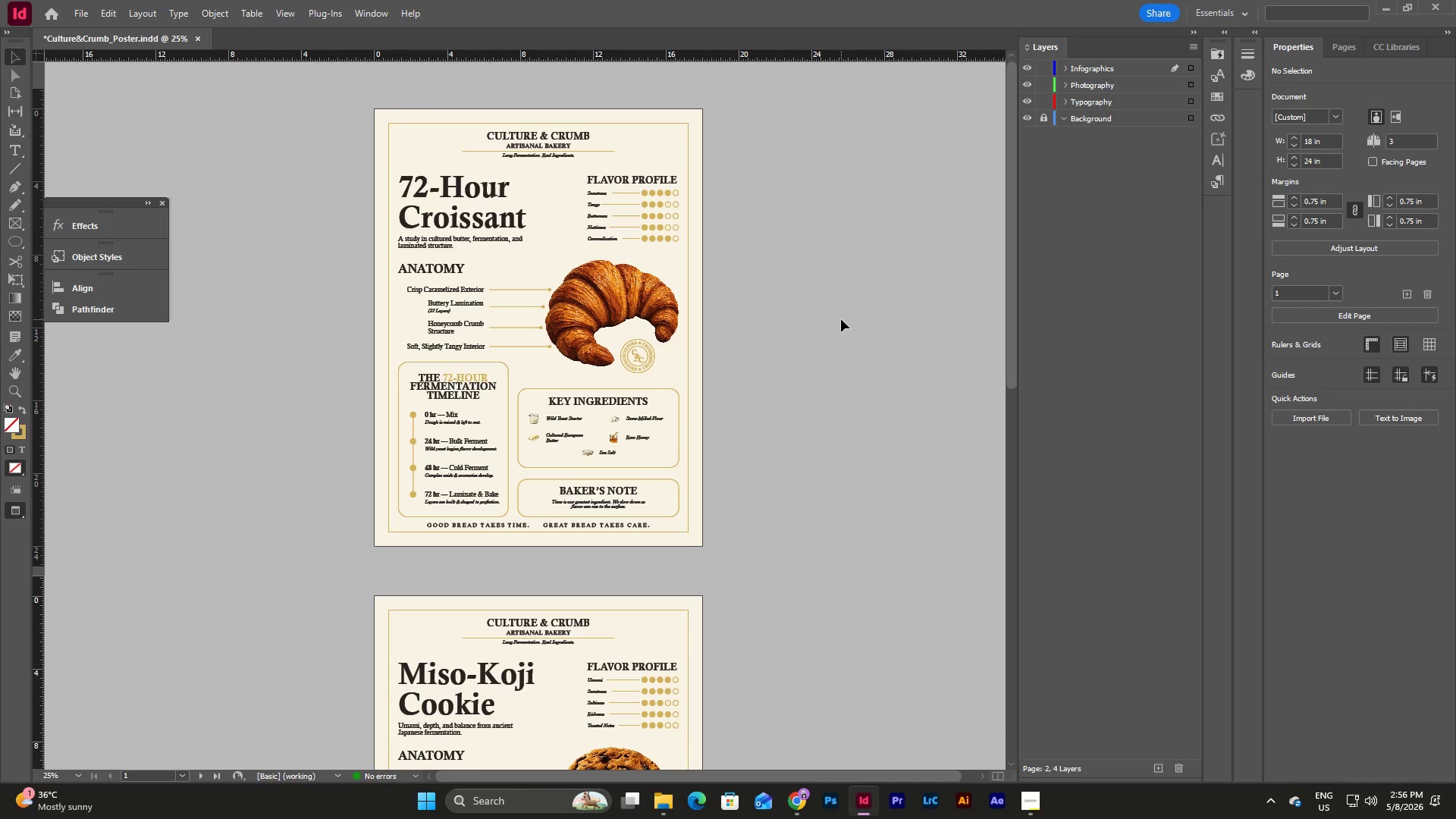 
wait(6.39)
 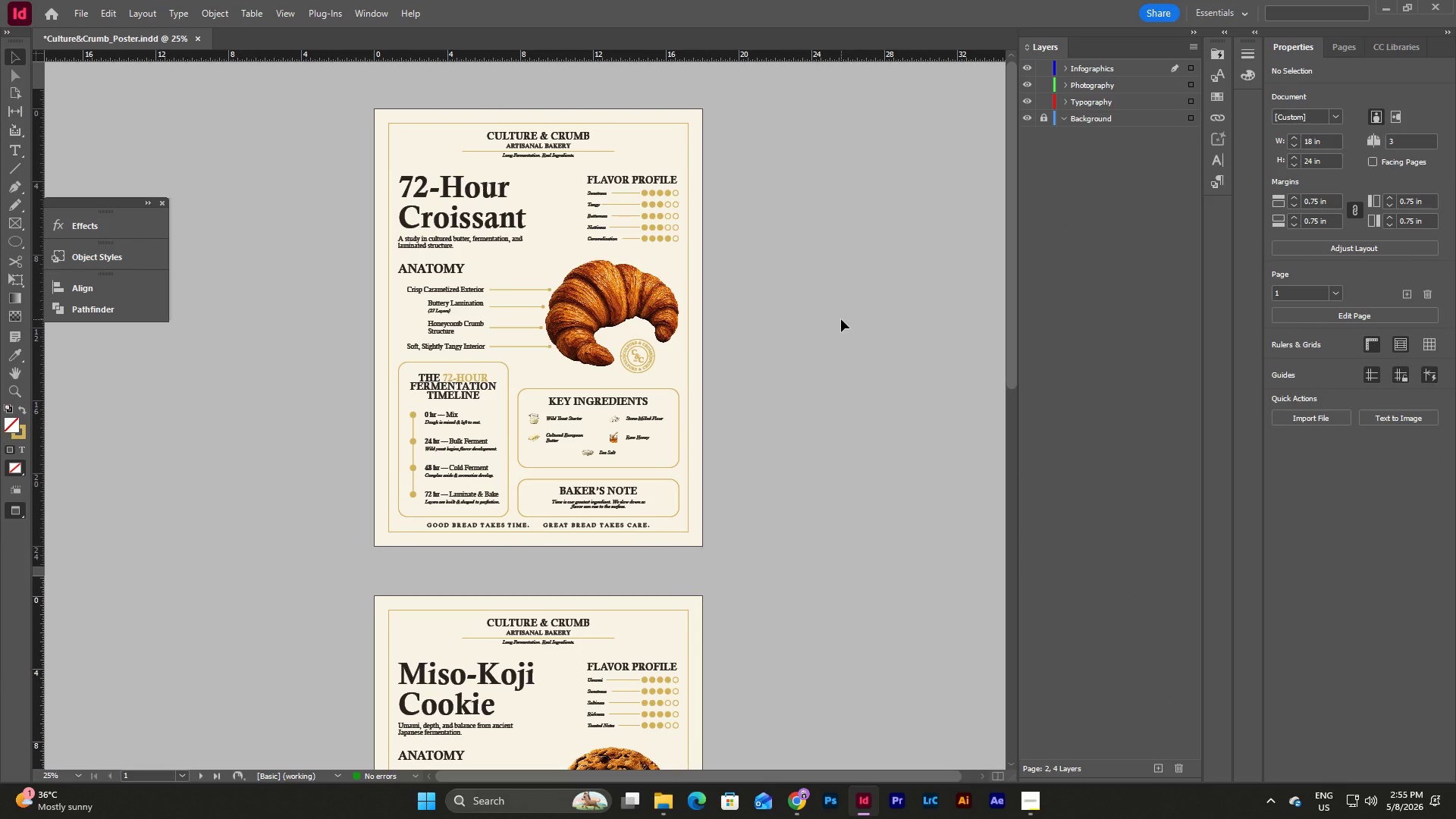 
scroll: coordinate [814, 416], scroll_direction: down, amount: 1.0
 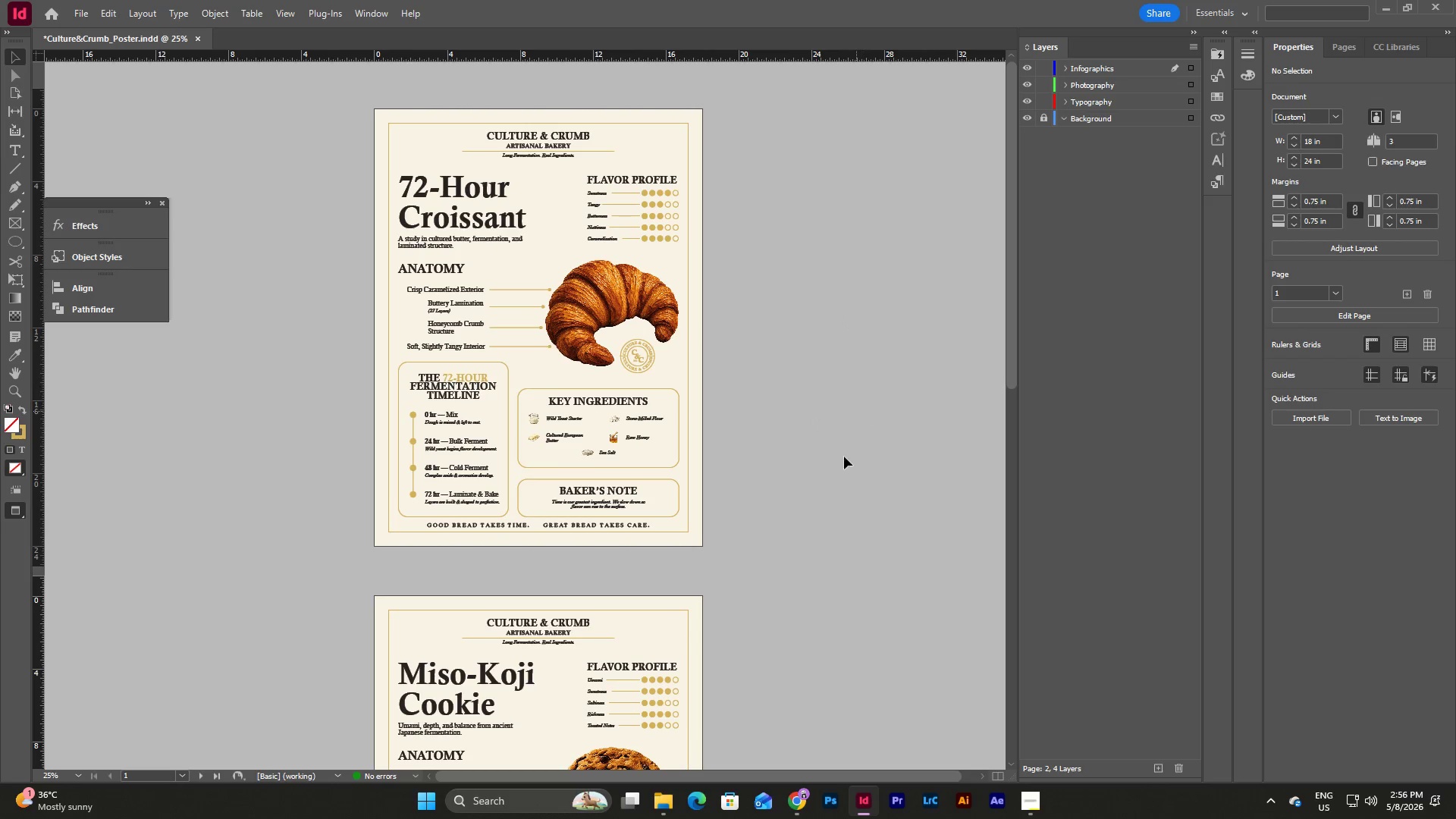 
scroll: coordinate [843, 473], scroll_direction: up, amount: 3.0
 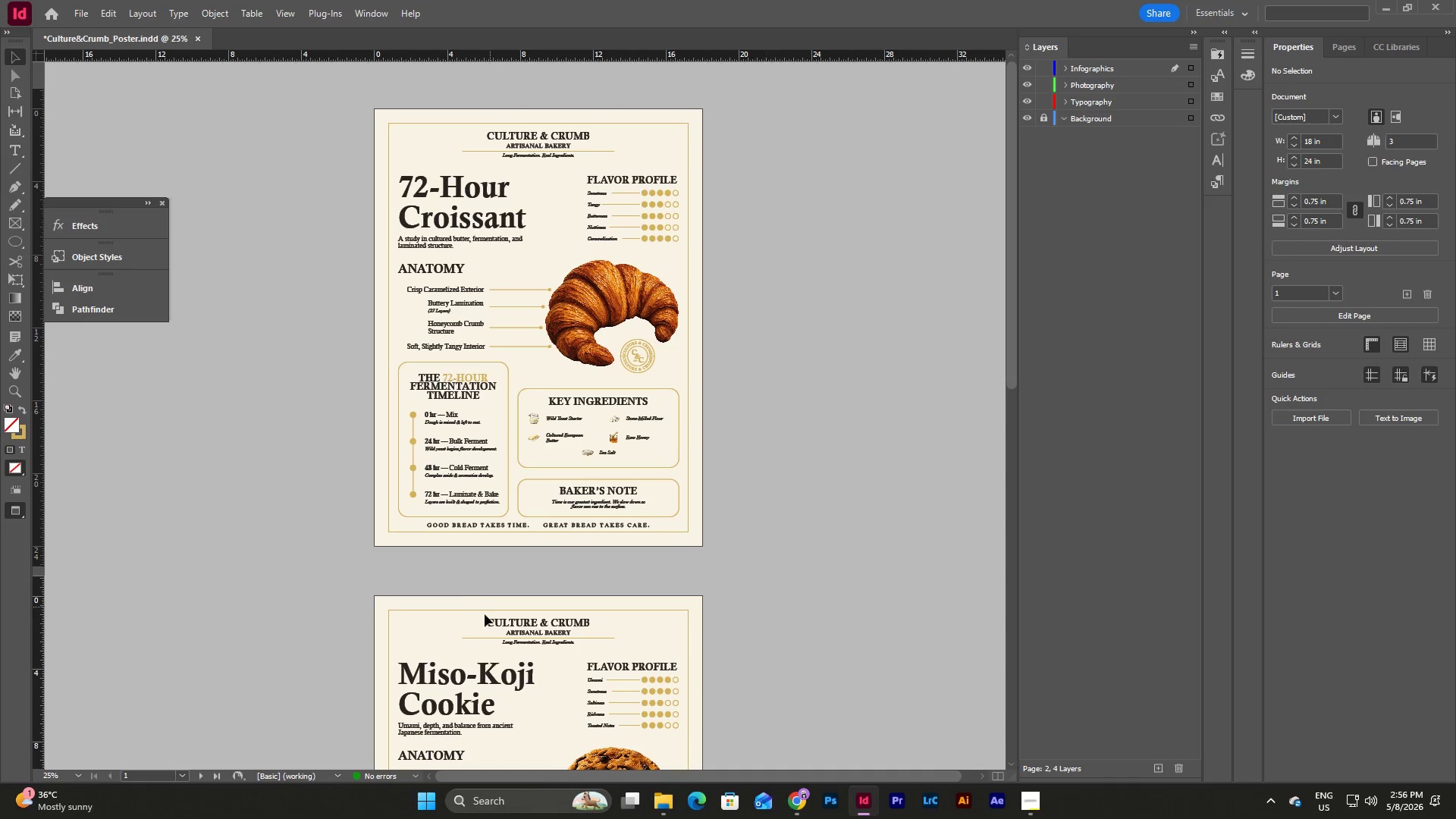 
left_click([76, 772])
 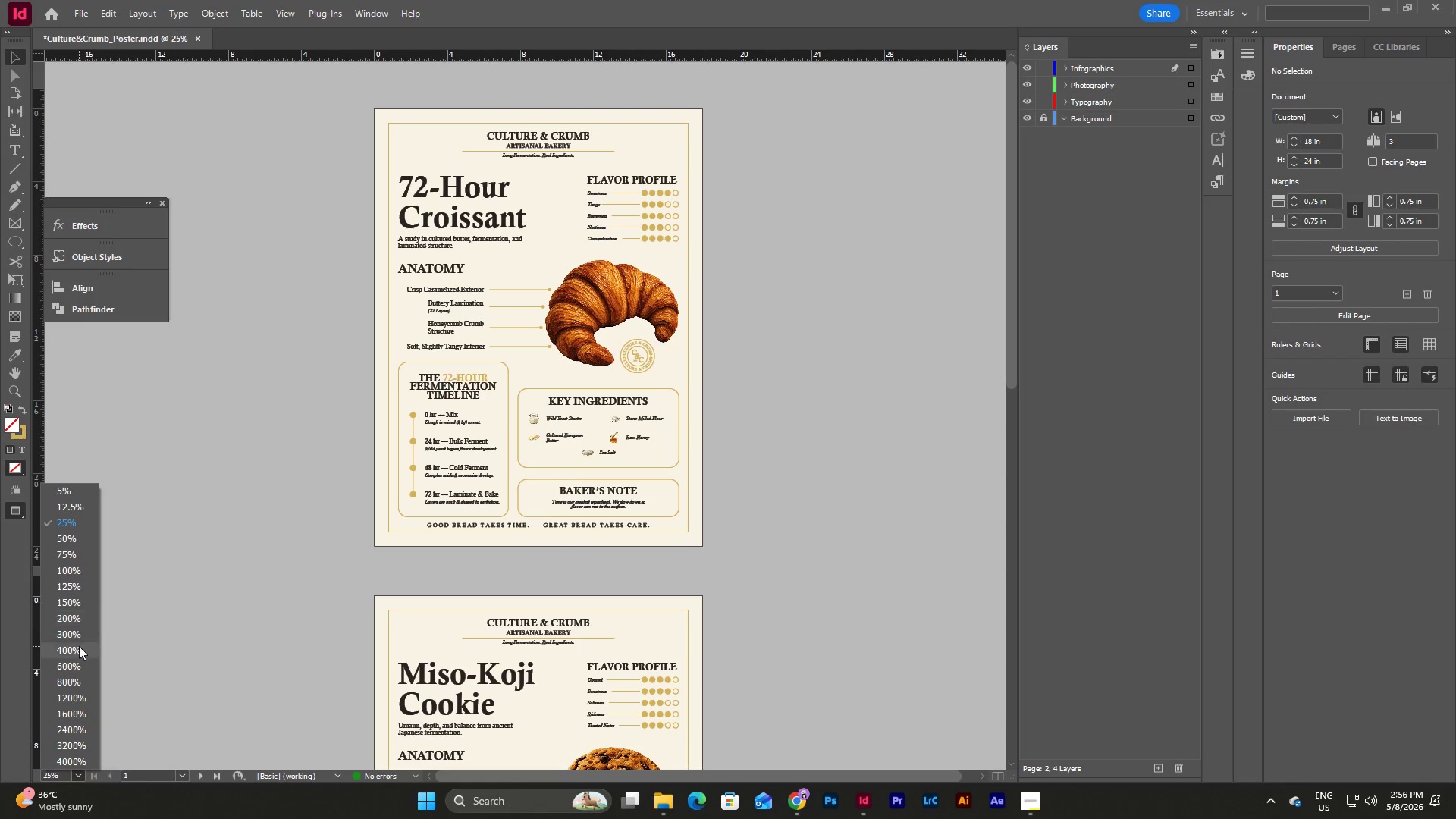 
left_click([80, 541])
 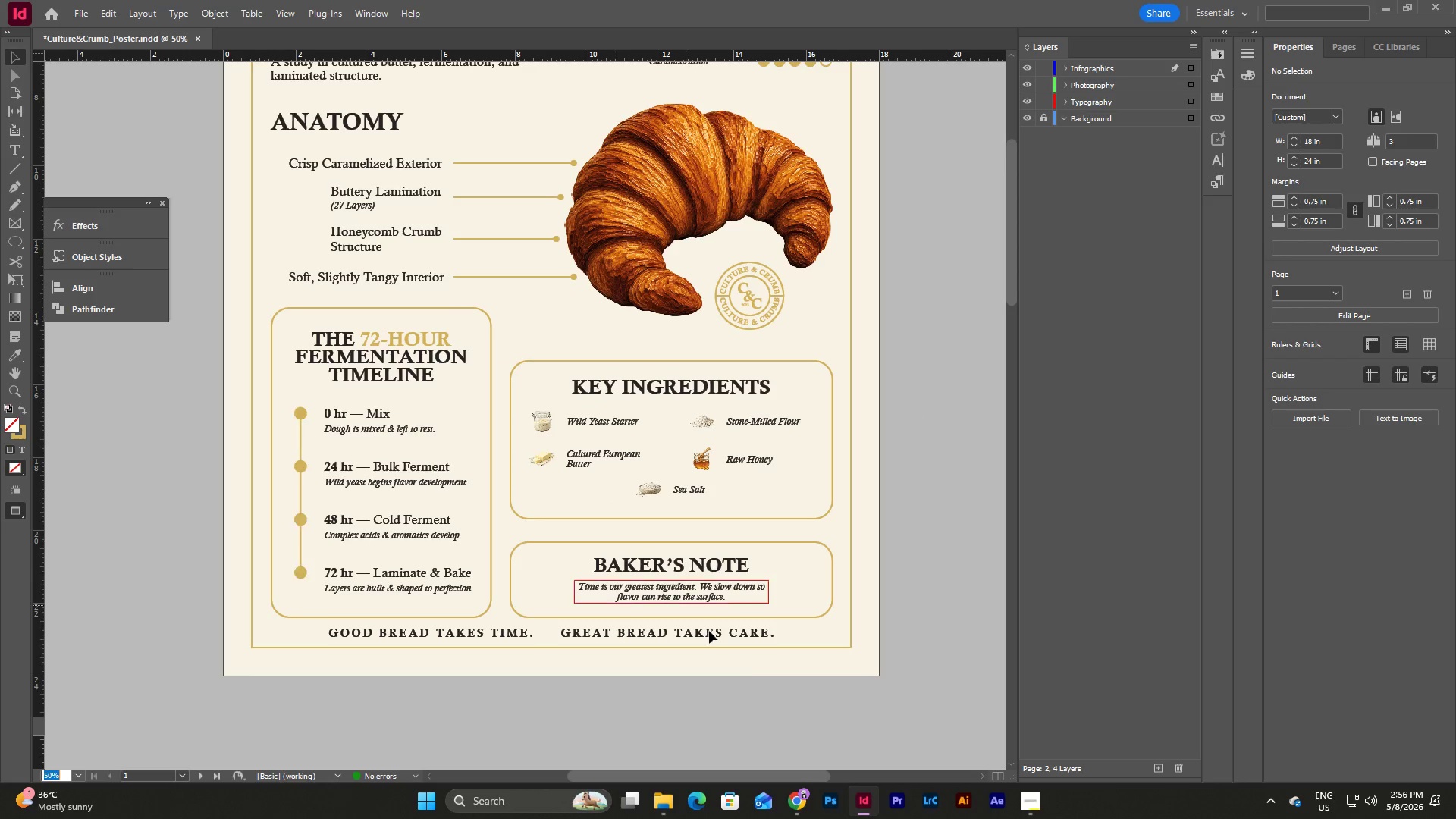 
scroll: coordinate [742, 659], scroll_direction: up, amount: 3.0
 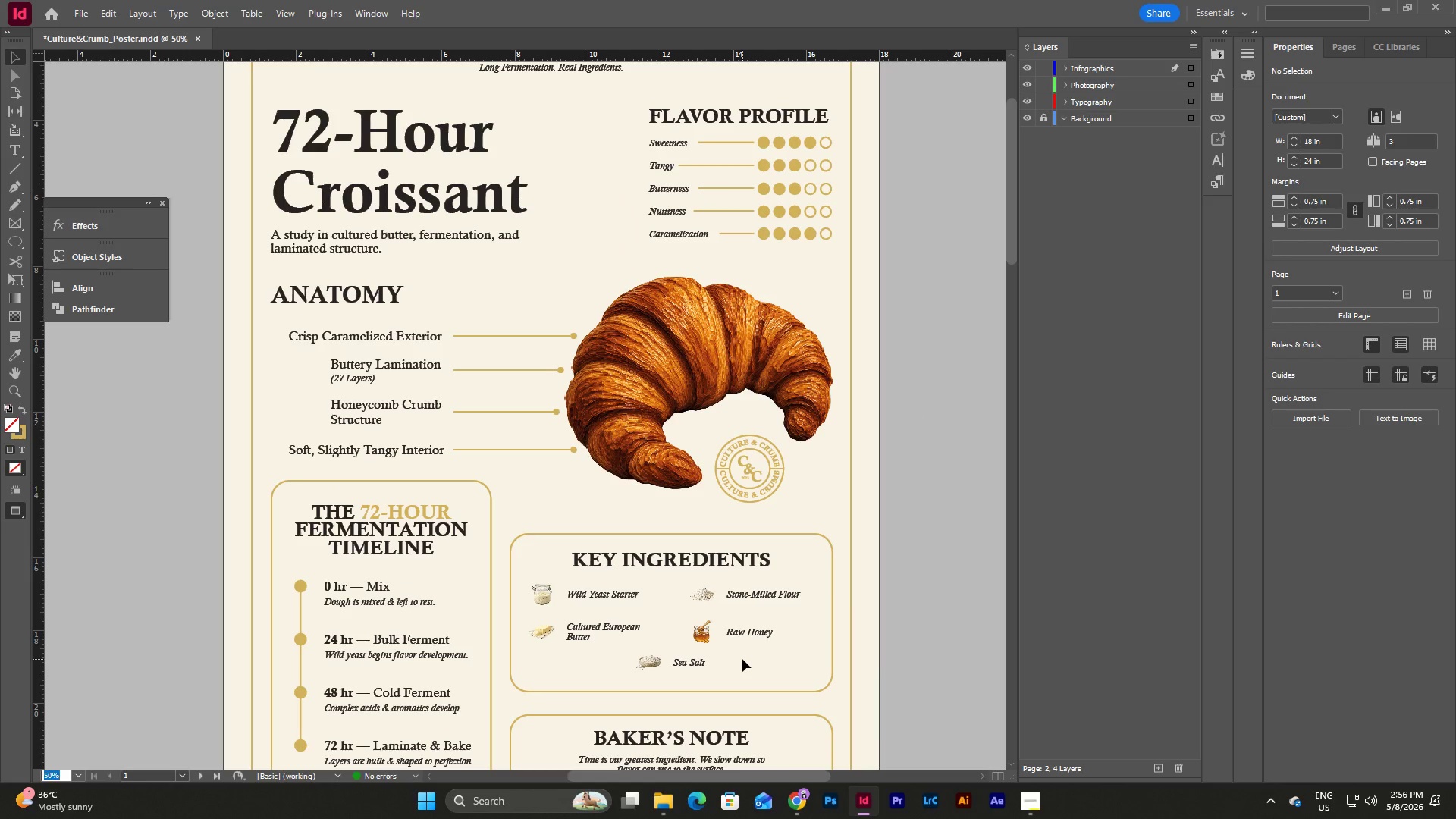 
scroll: coordinate [770, 626], scroll_direction: down, amount: 18.0
 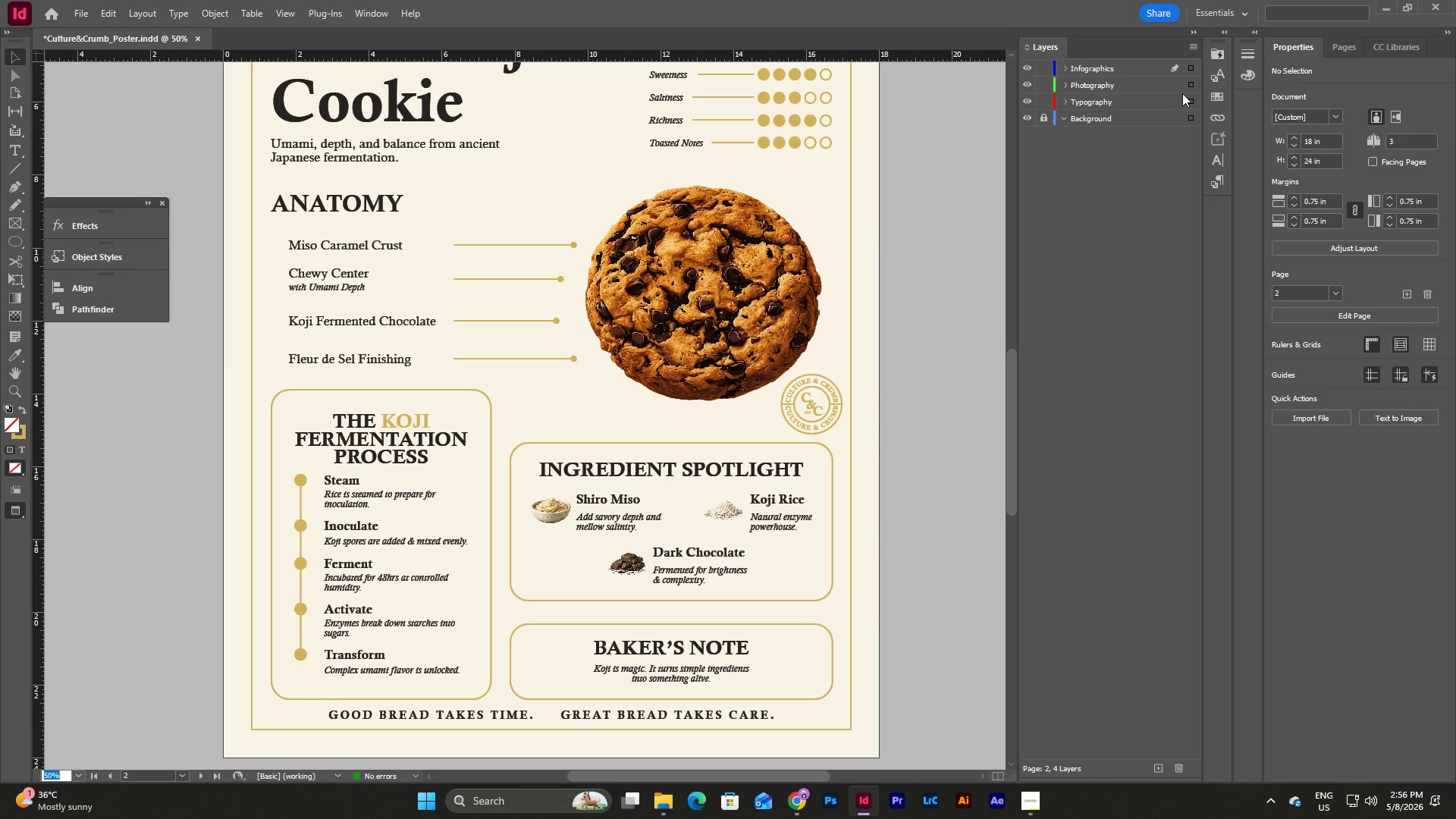 
left_click([1191, 83])
 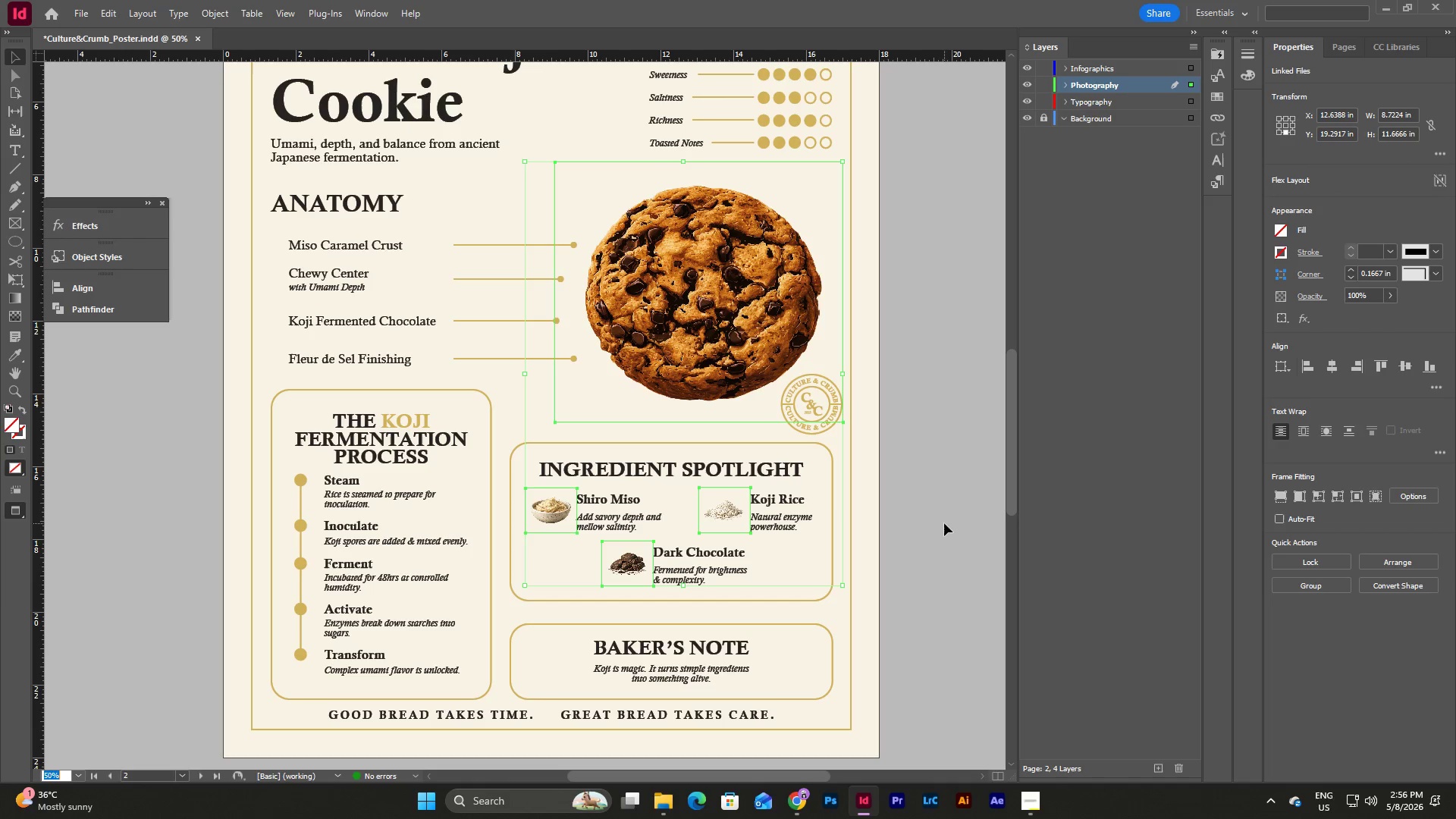 
wait(5.22)
 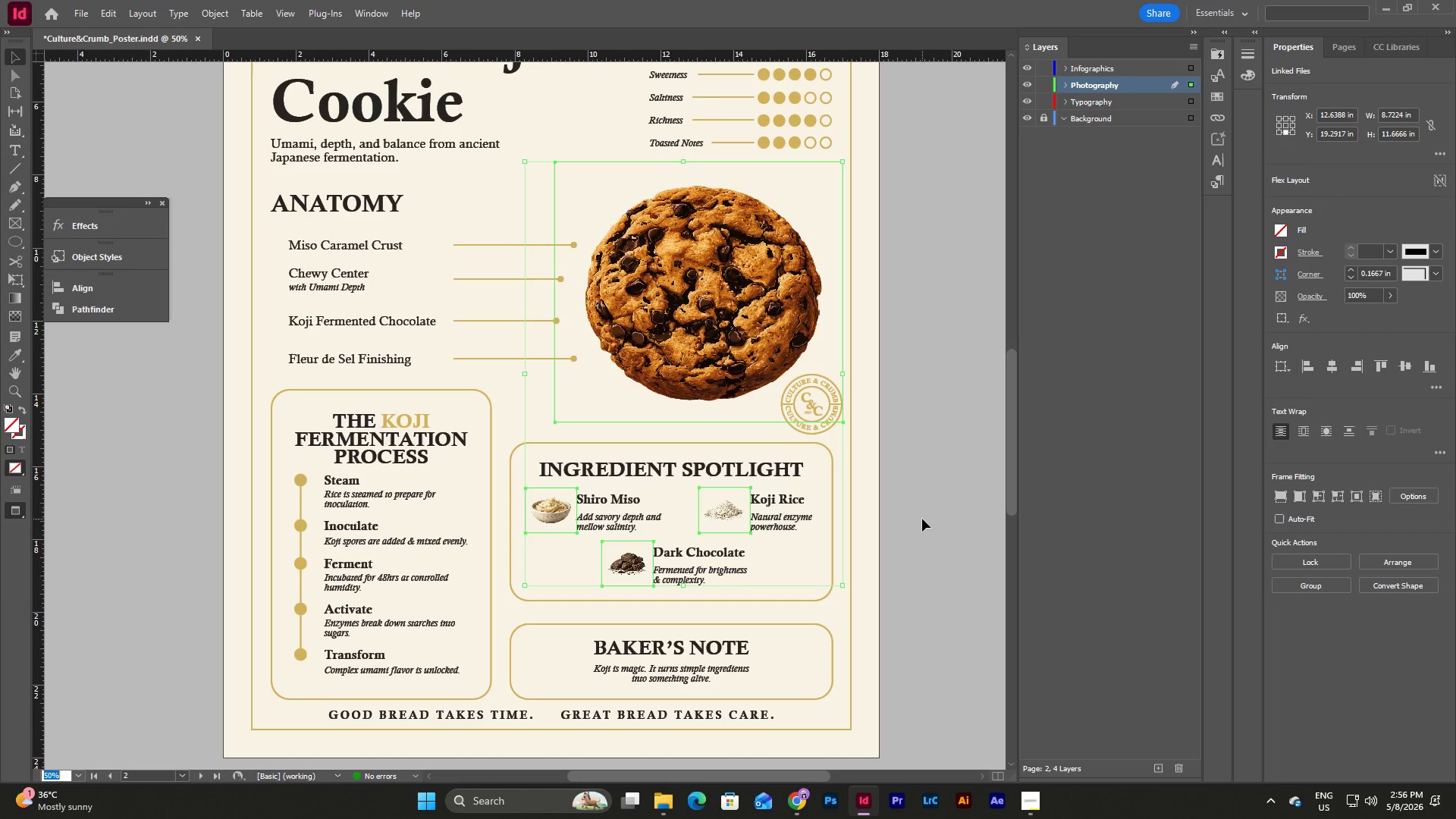 
key(Meta+Shift+MetaLeft)
 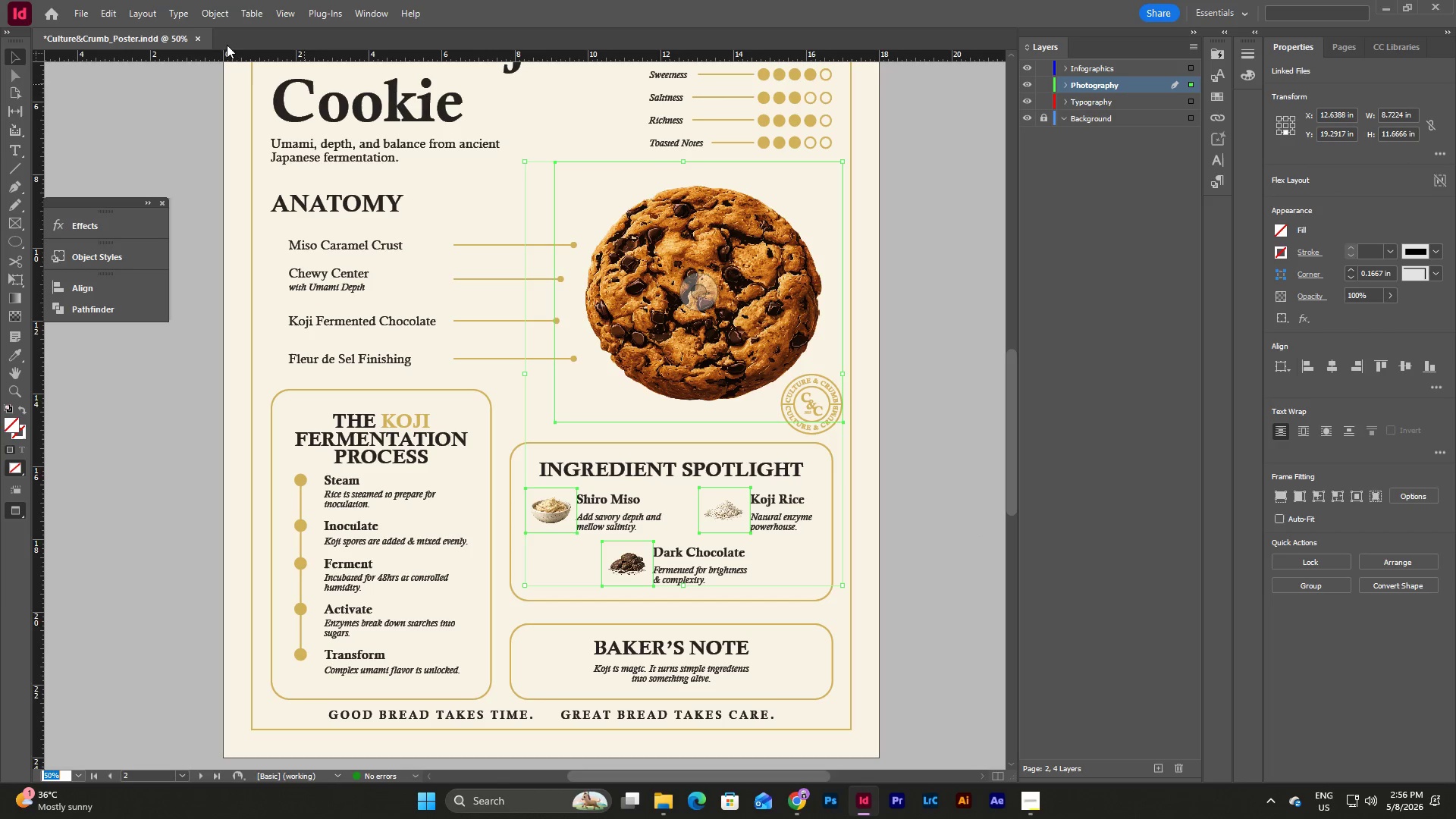 
key(Shift+ShiftLeft)
 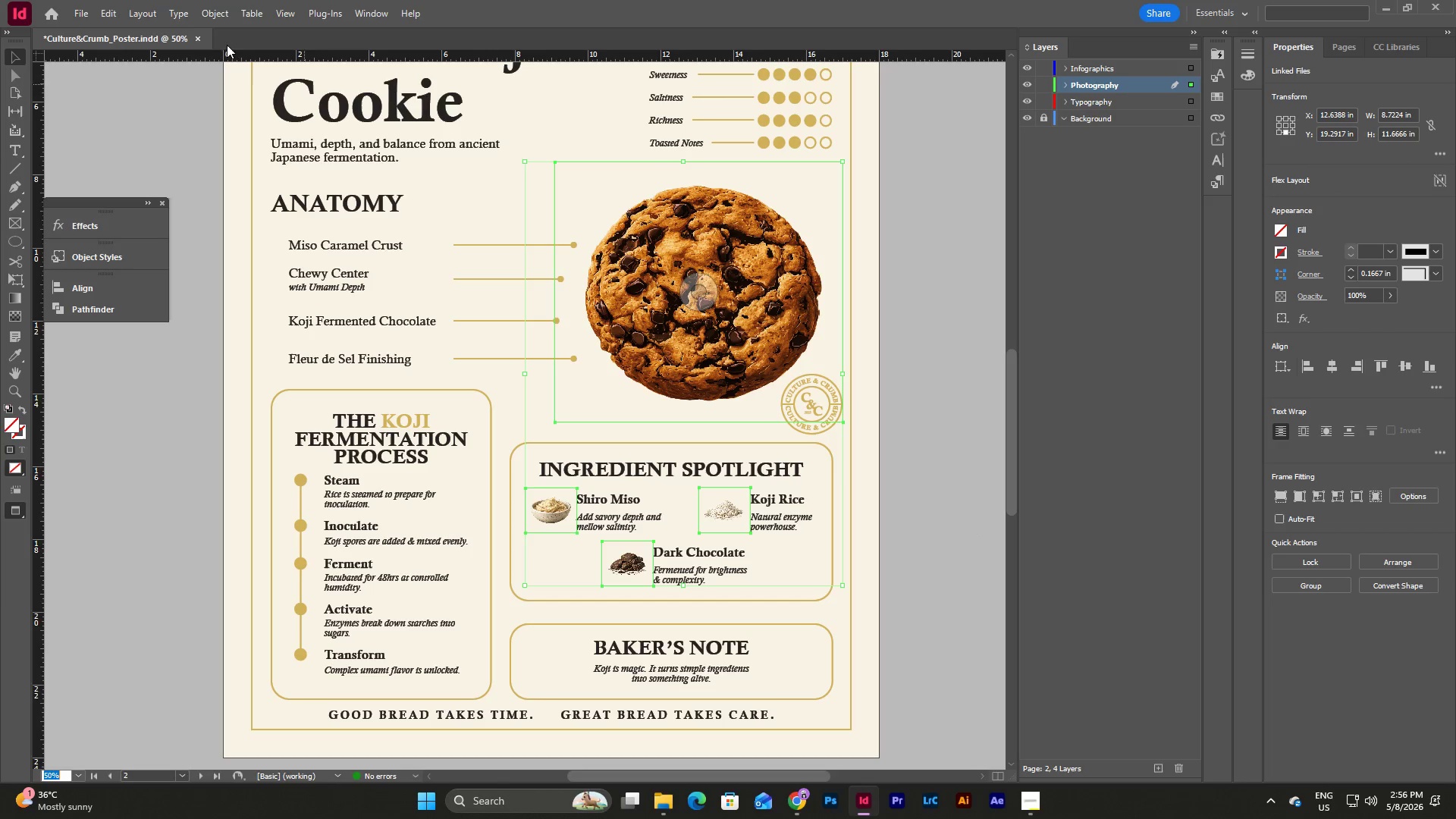 
key(Meta+Shift+S)
 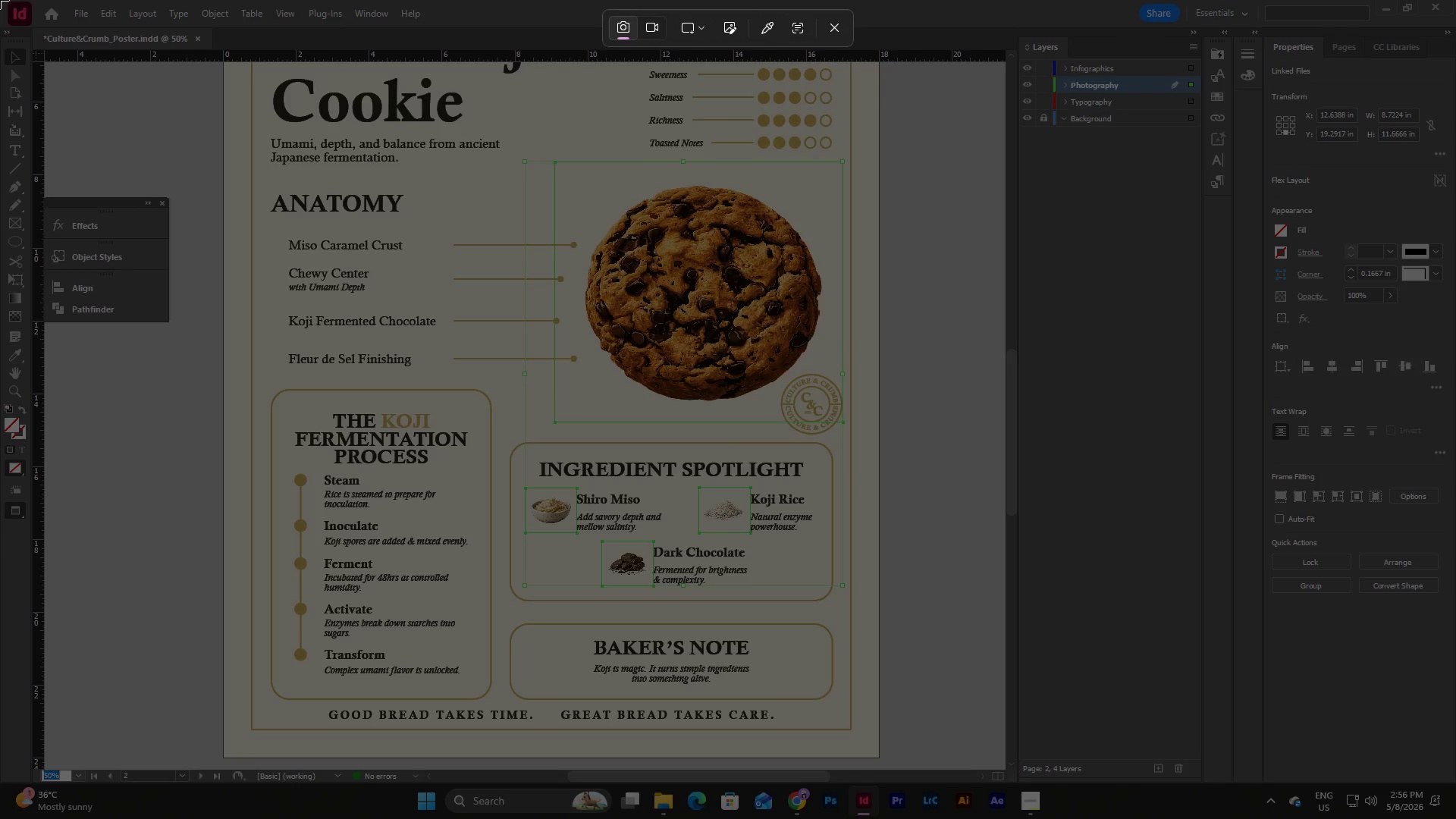 
left_click_drag(start_coordinate=[0, 0], to_coordinate=[1455, 783])
 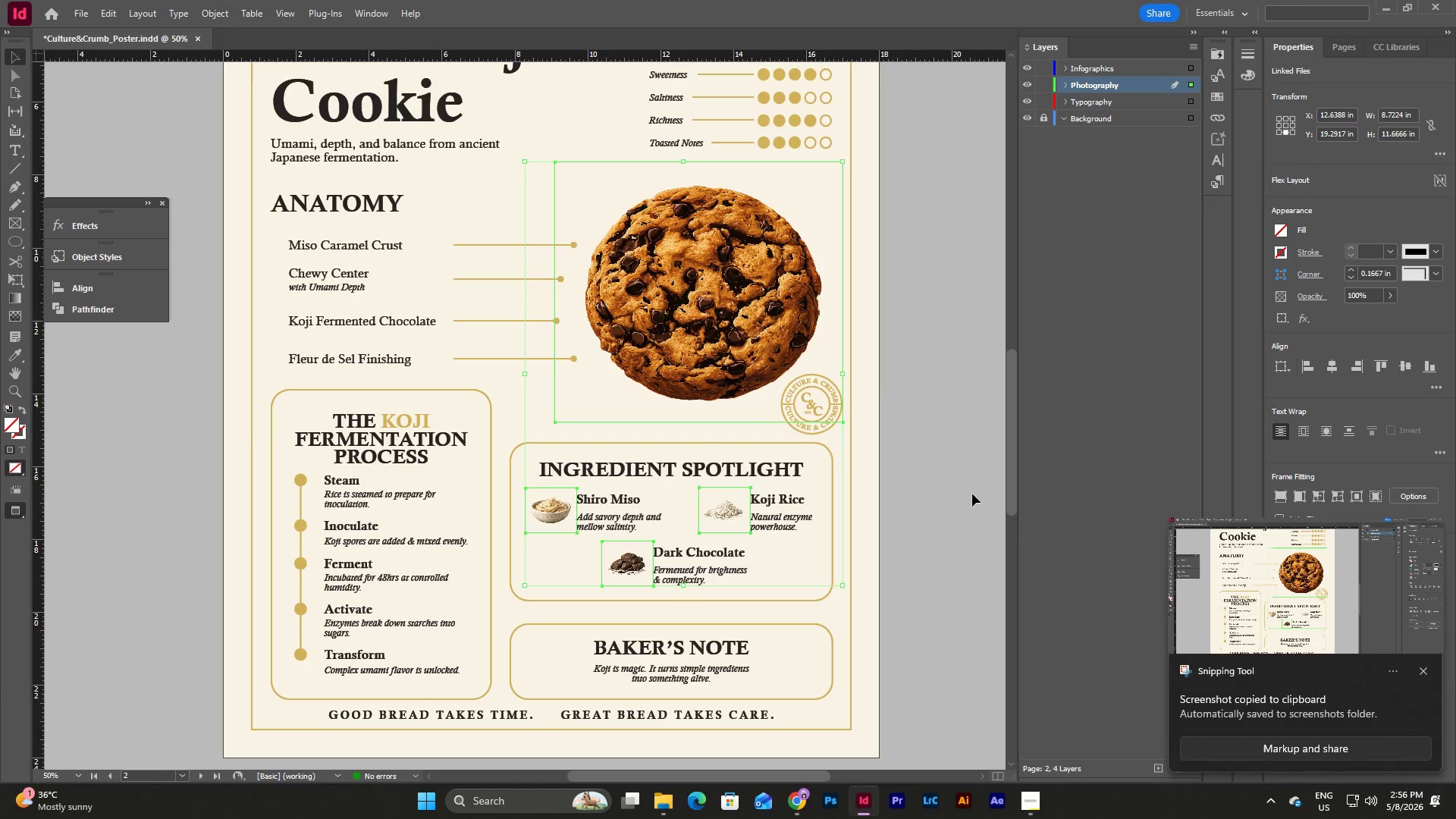 
scroll: coordinate [952, 486], scroll_direction: up, amount: 1.0
 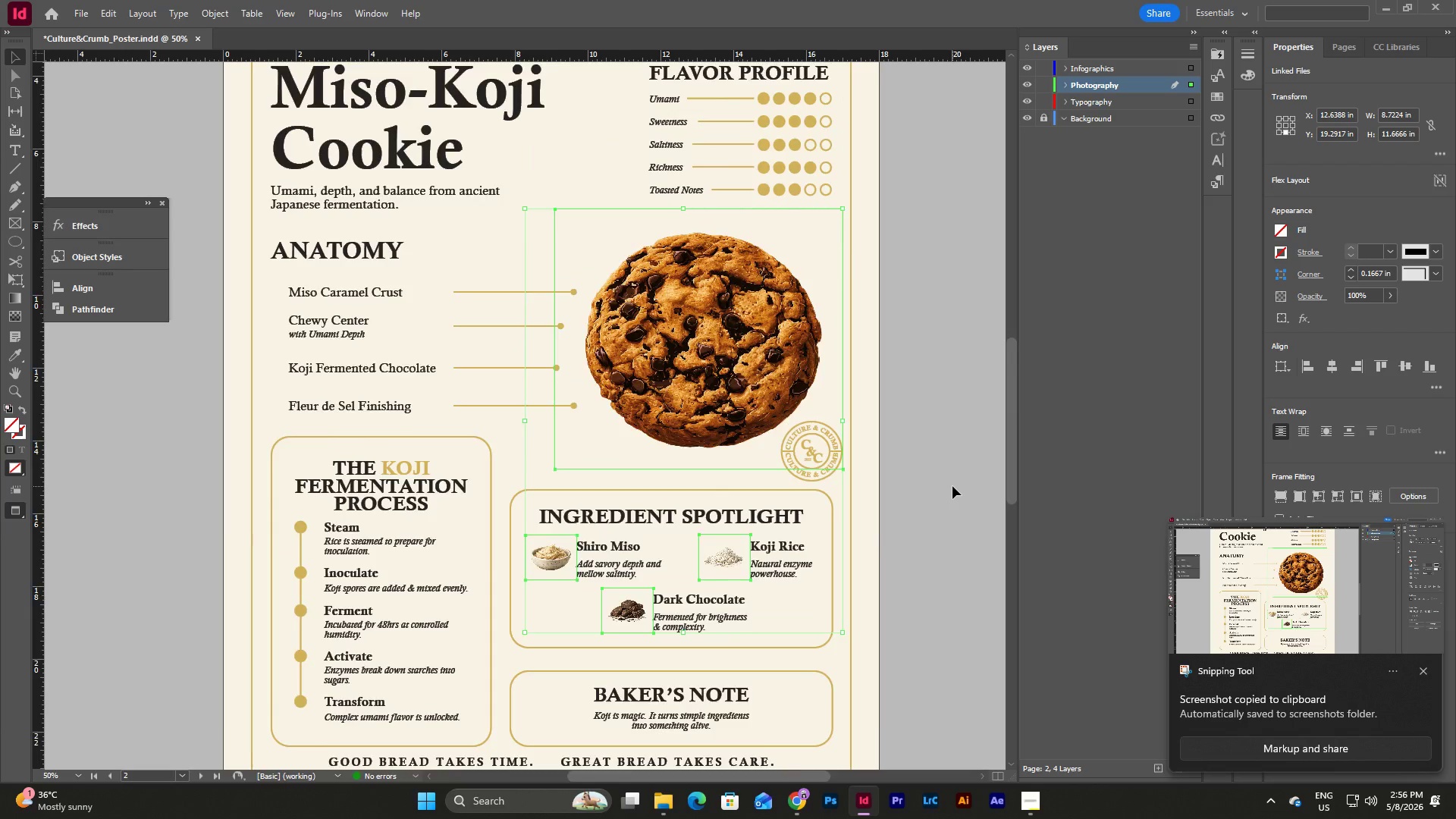 
scroll: coordinate [952, 486], scroll_direction: down, amount: 16.0
 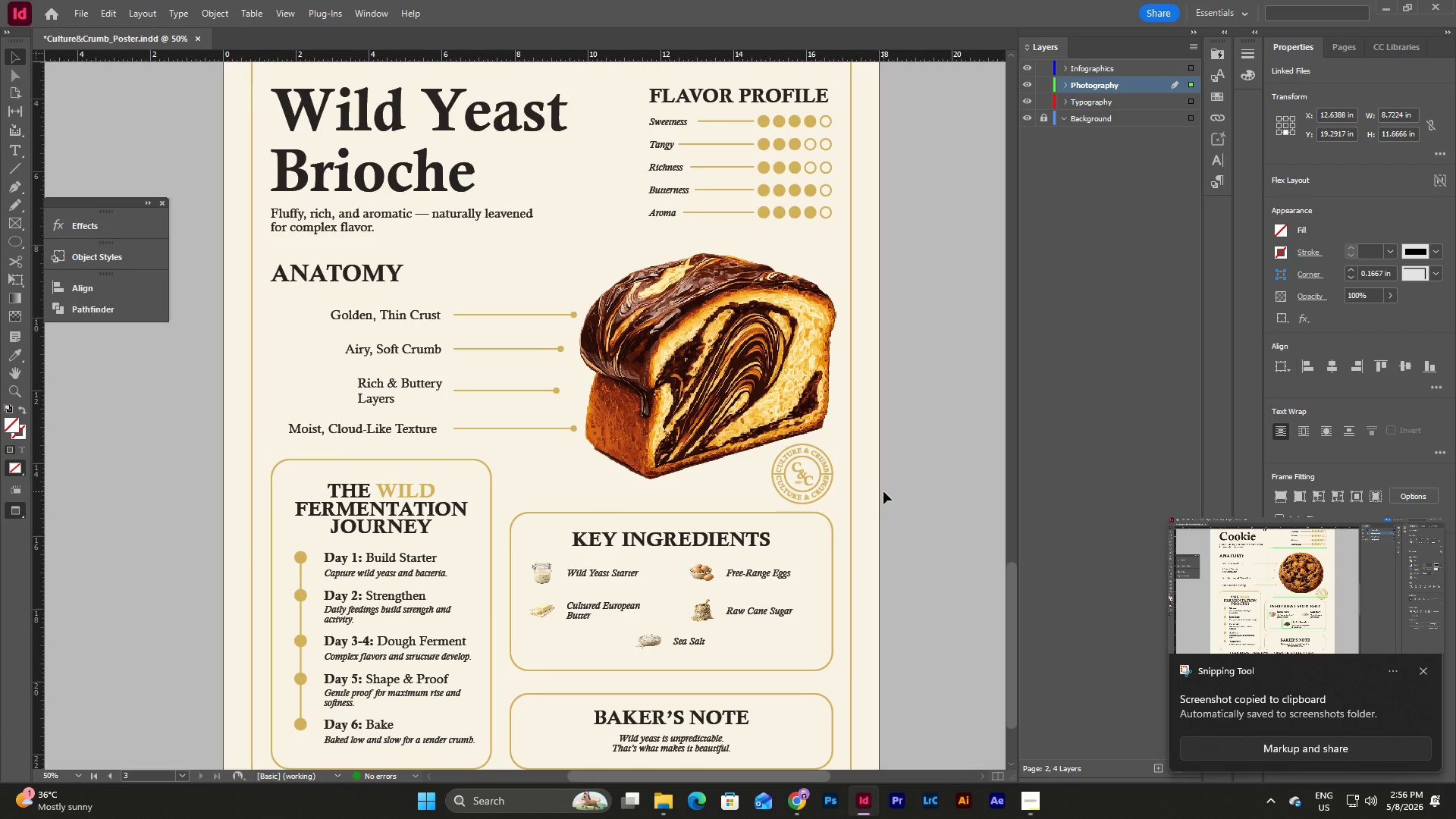 
left_click([869, 498])
 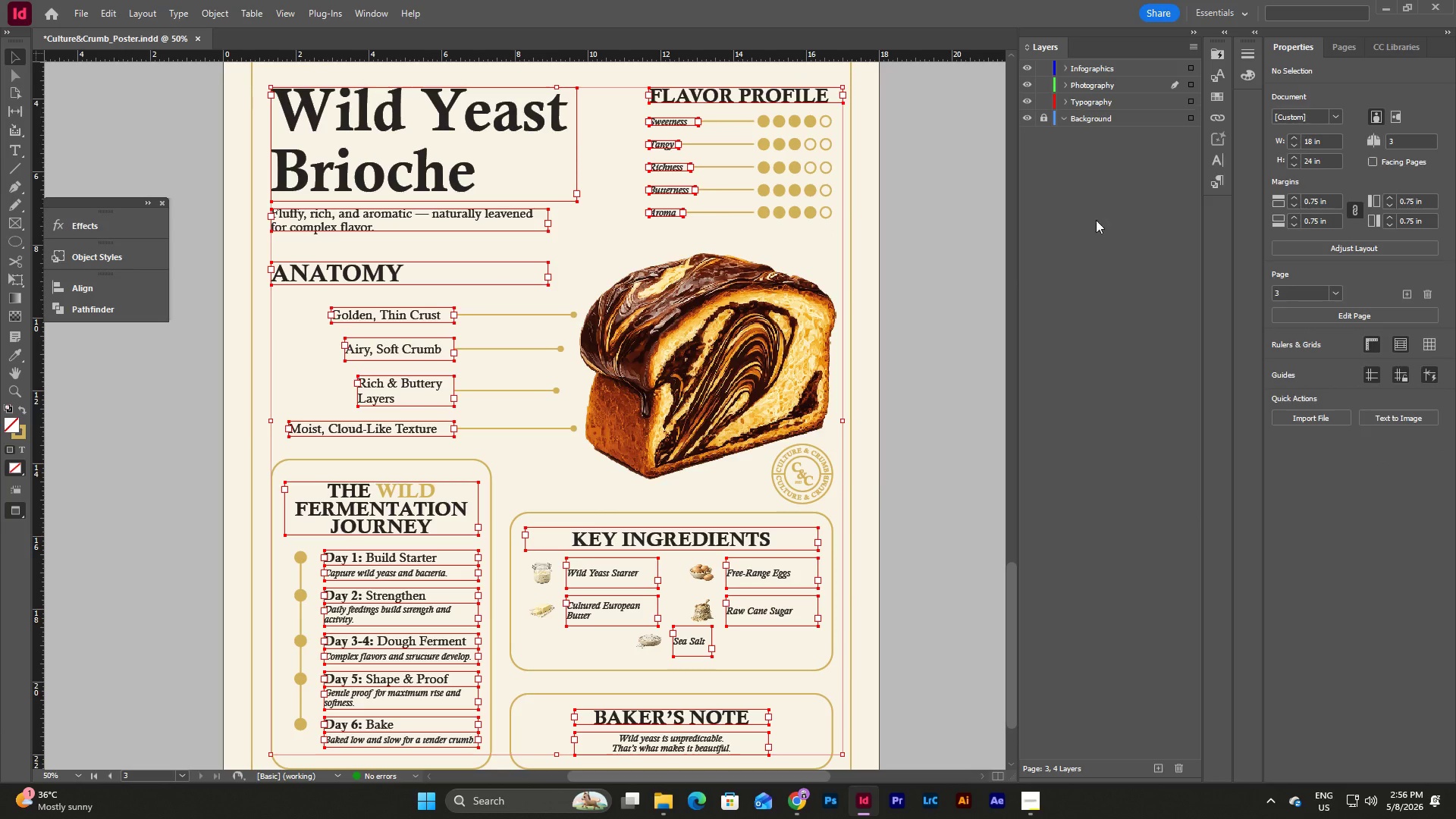 
key(Meta+Shift+S)
 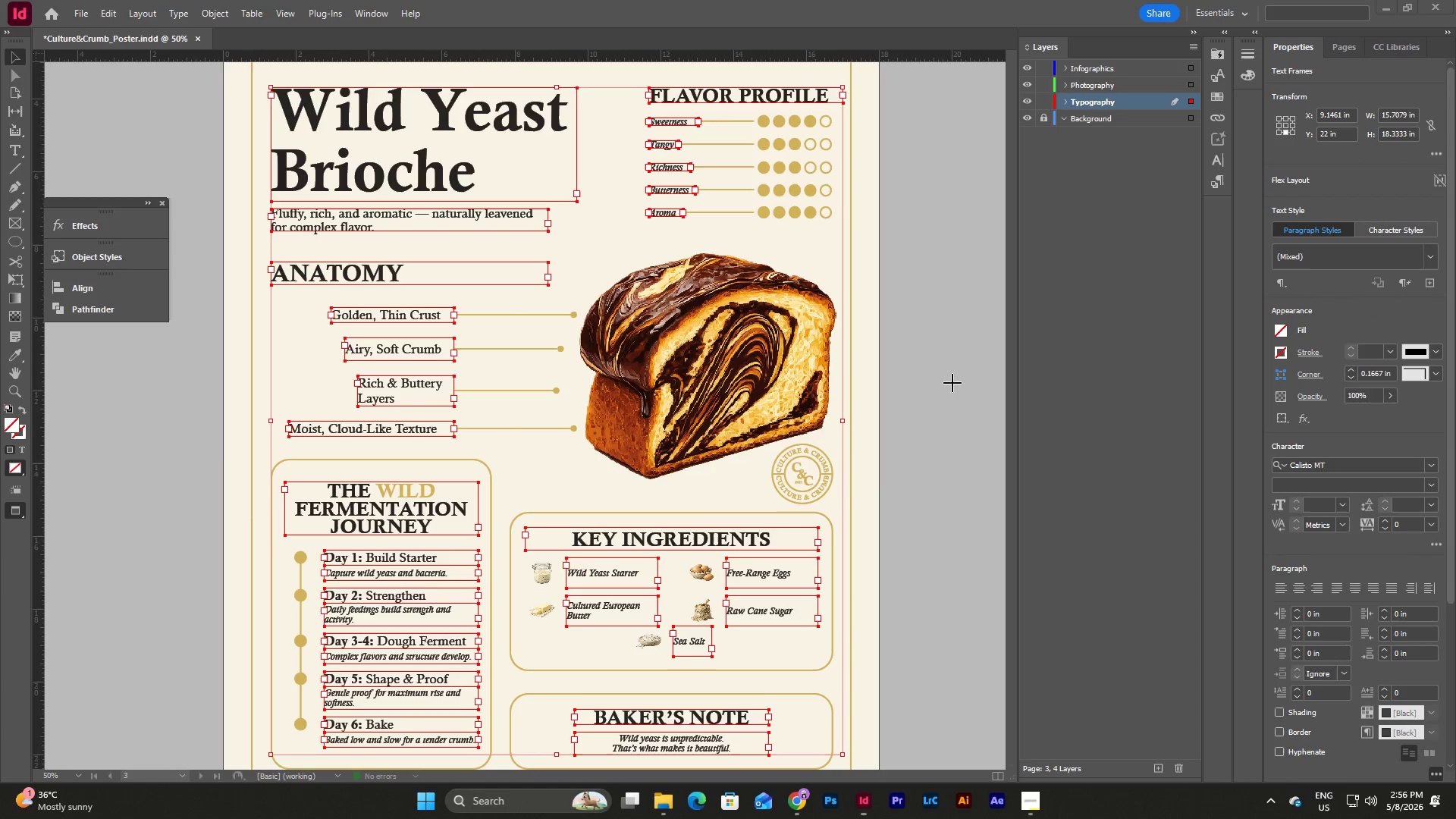 
key(Shift+ShiftLeft)
 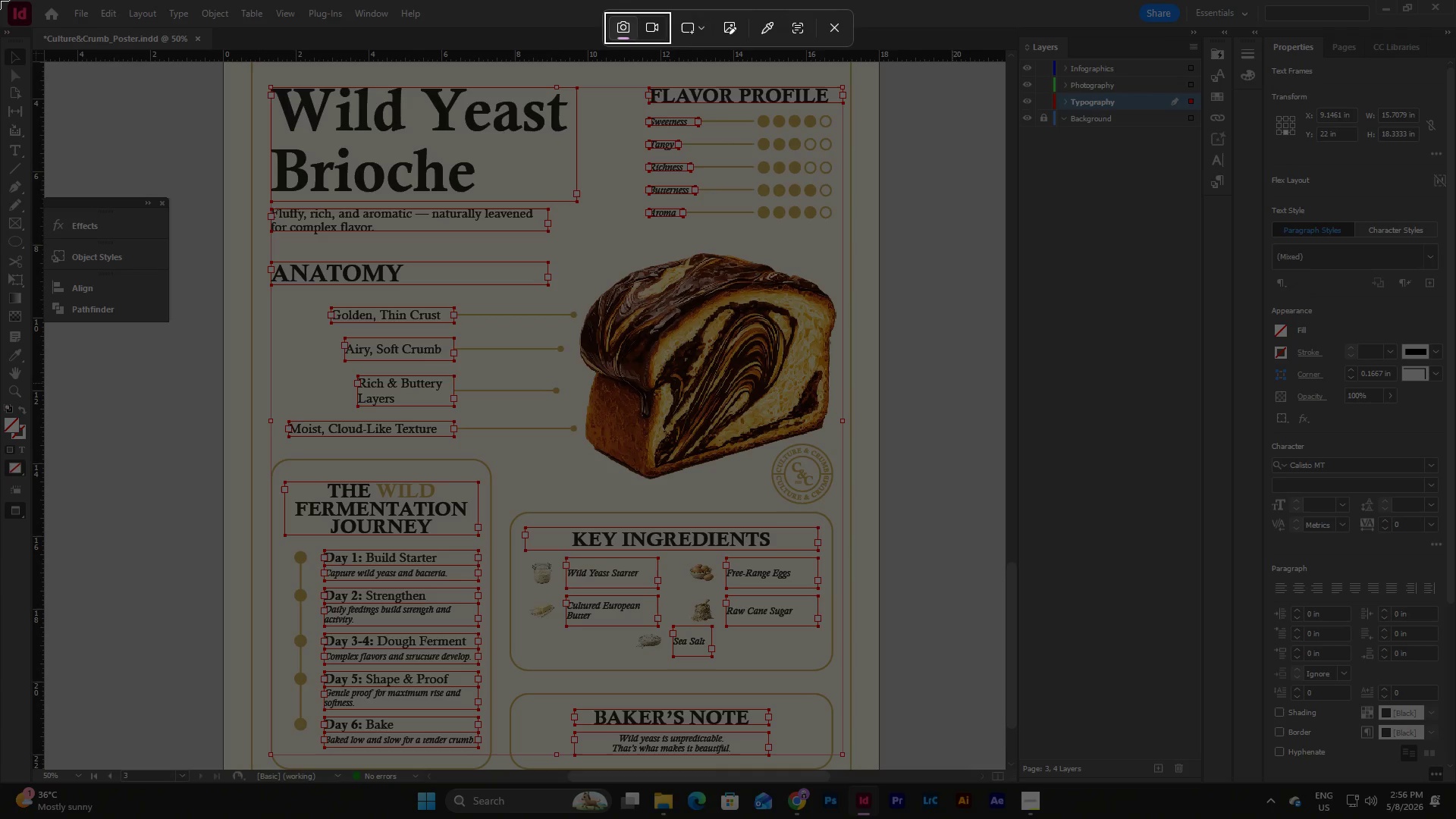 
key(Meta+Shift+MetaLeft)
 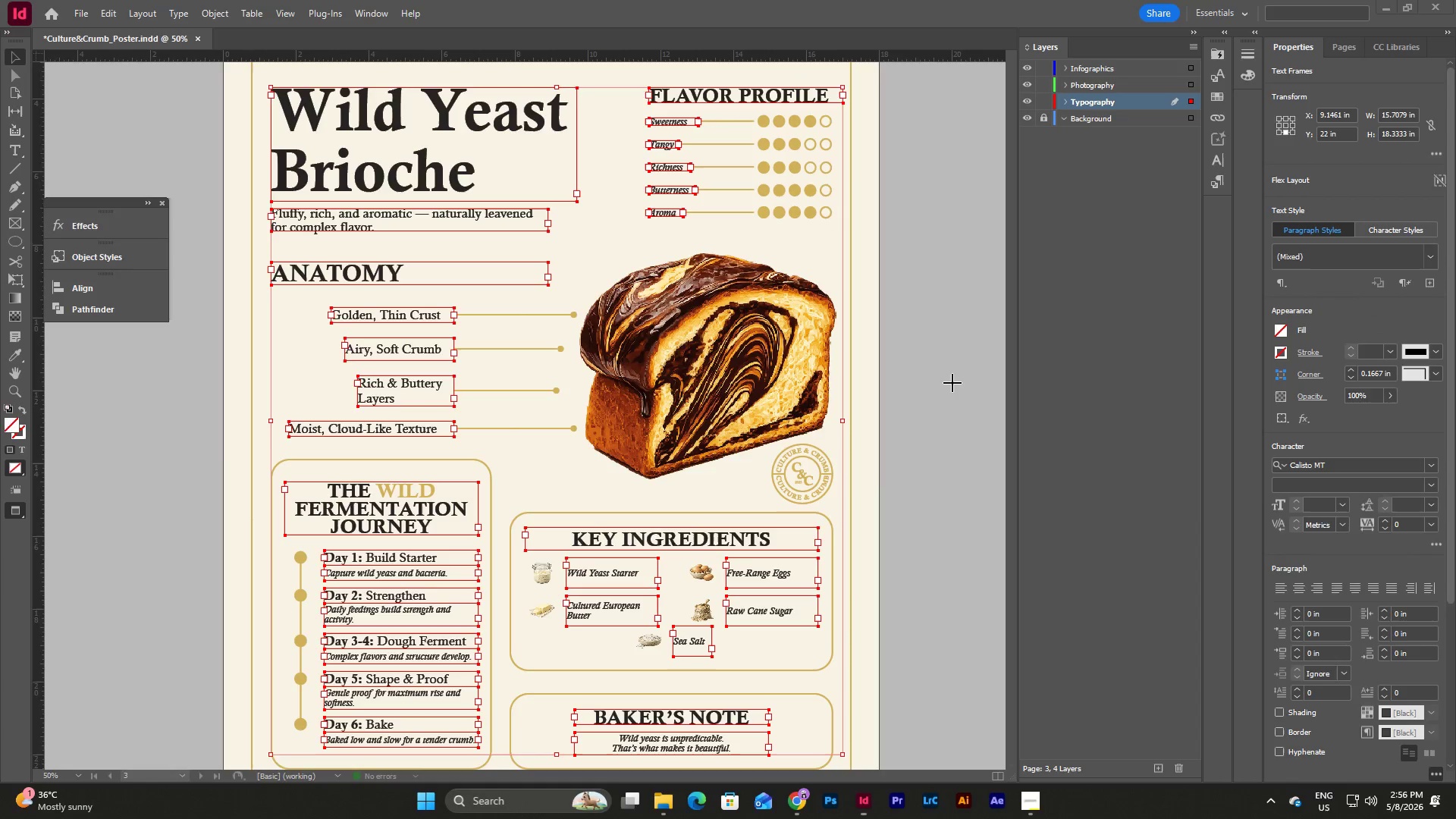 
left_click_drag(start_coordinate=[0, 0], to_coordinate=[1455, 781])
 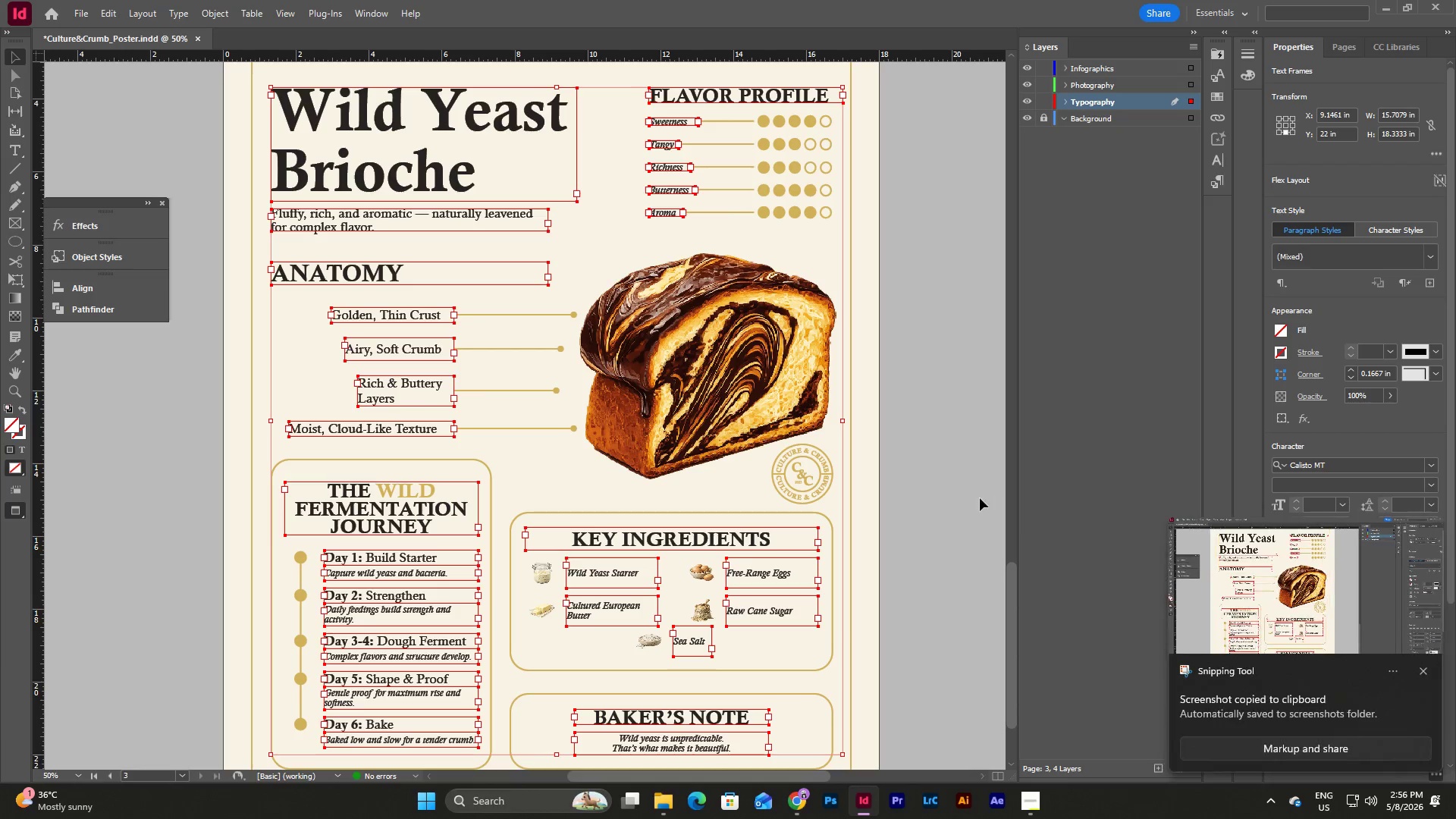 
left_click([971, 503])
 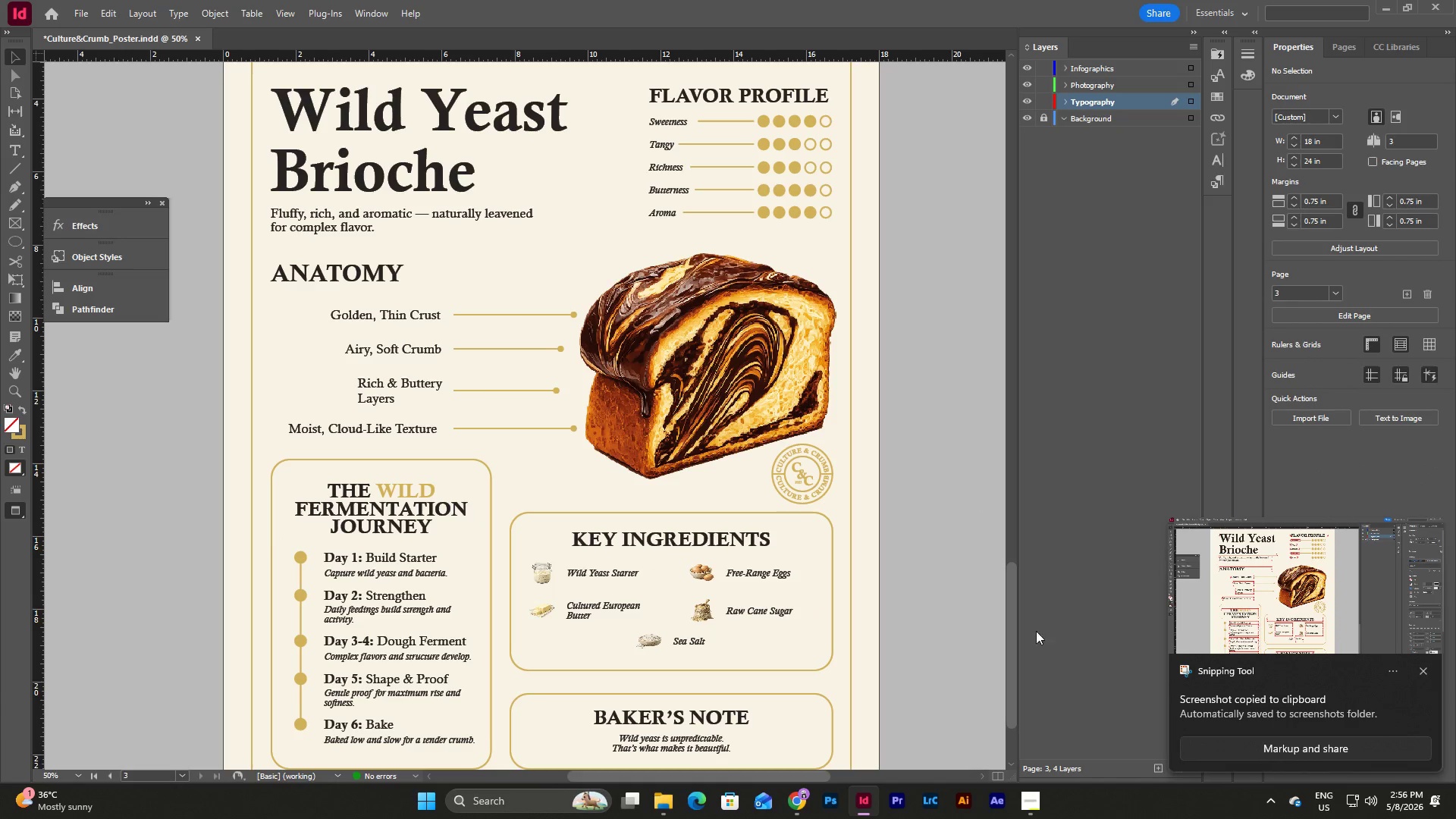 
left_click_drag(start_coordinate=[1010, 632], to_coordinate=[1015, 75])
 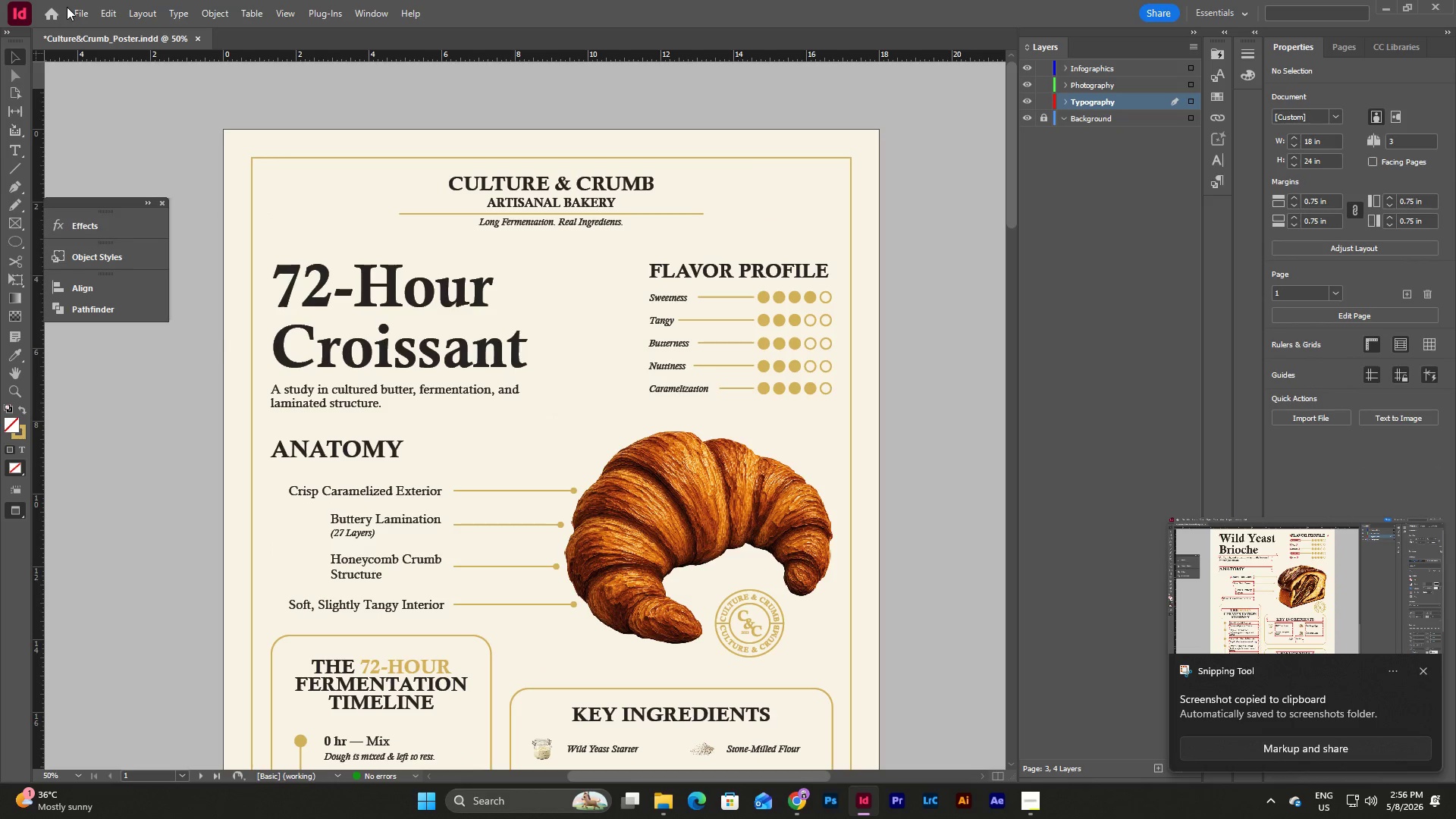 
double_click([58, 6])
 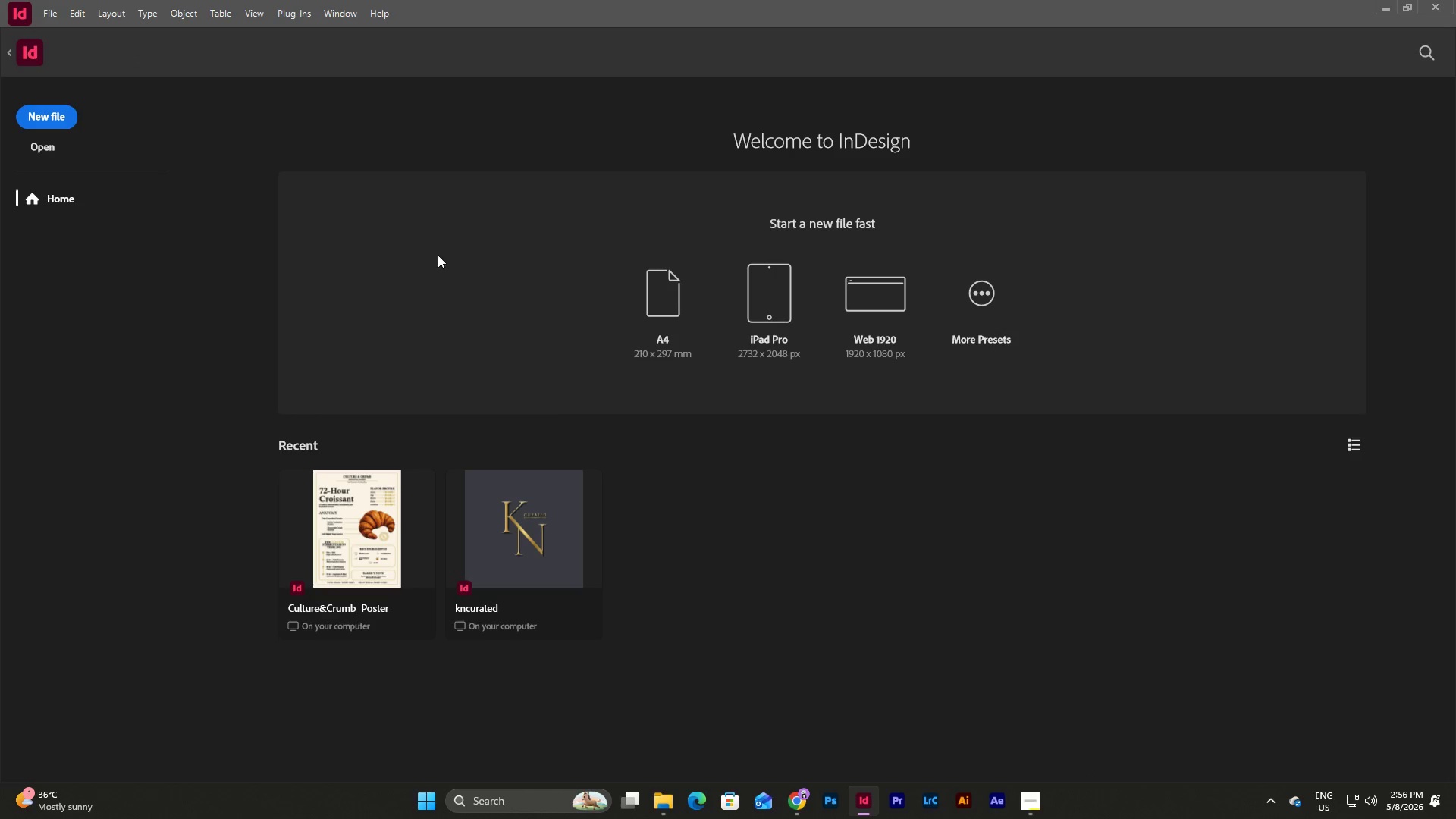 
left_click([375, 539])
 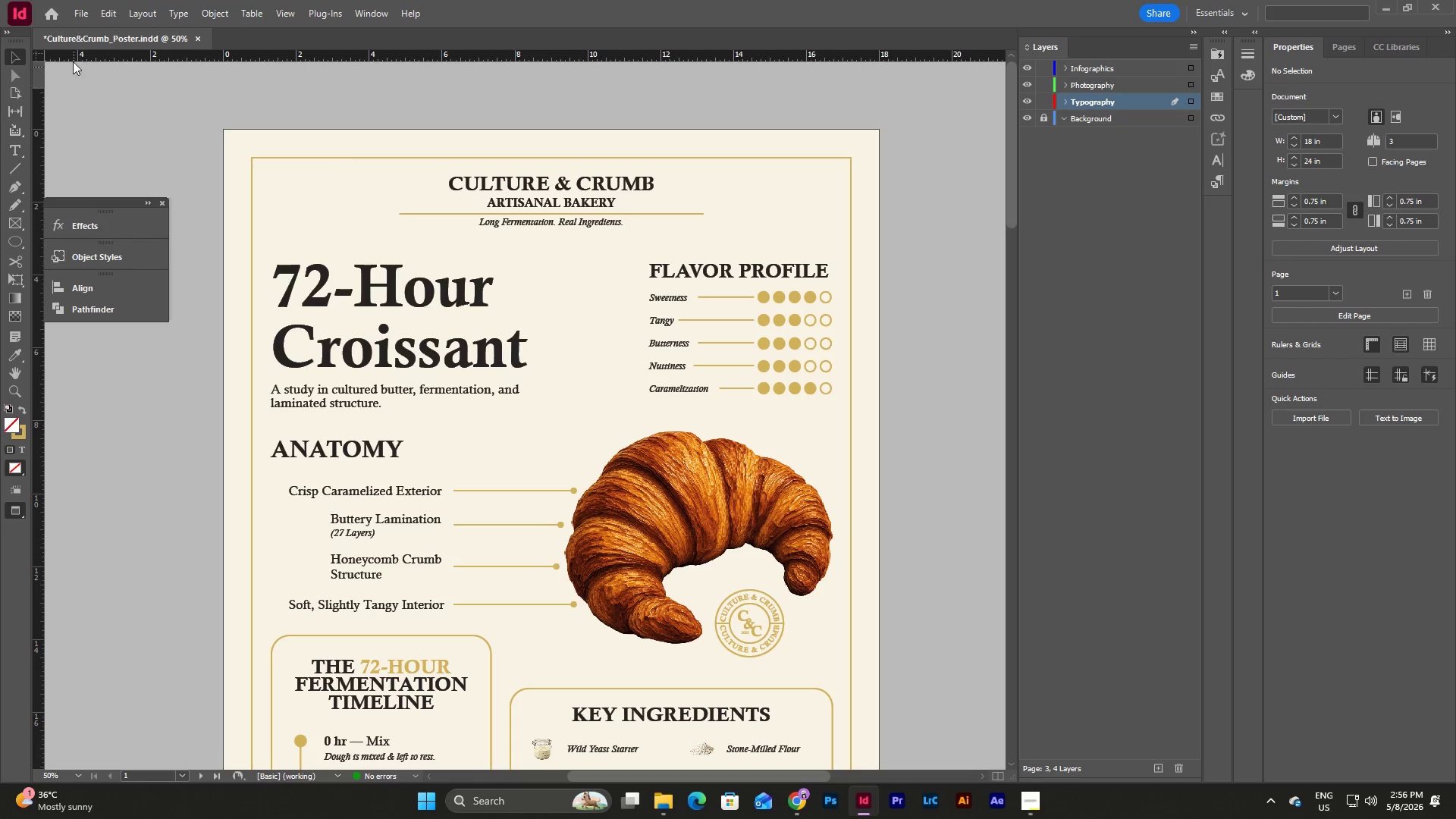 
left_click([82, 11])
 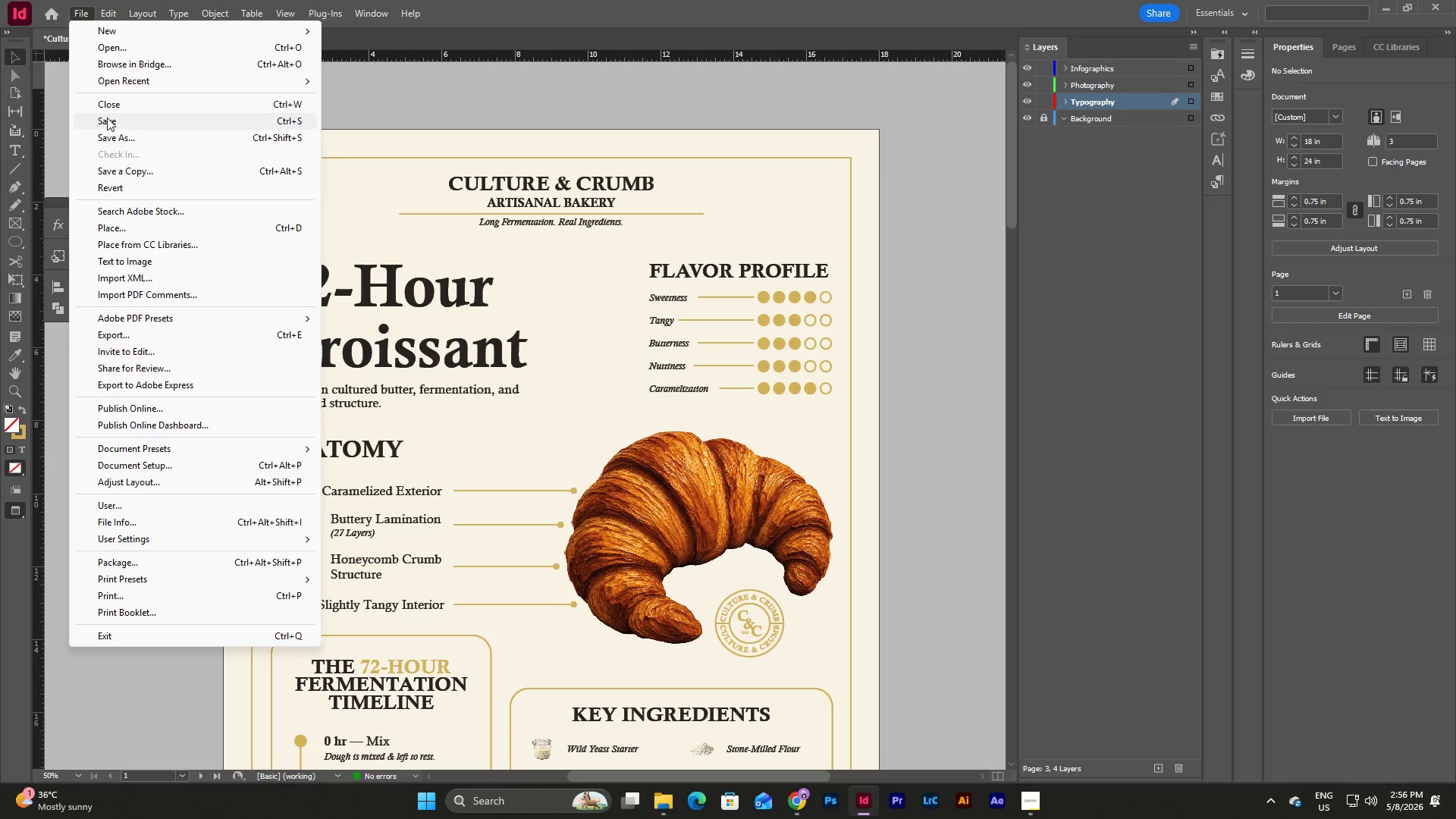 
left_click([107, 118])
 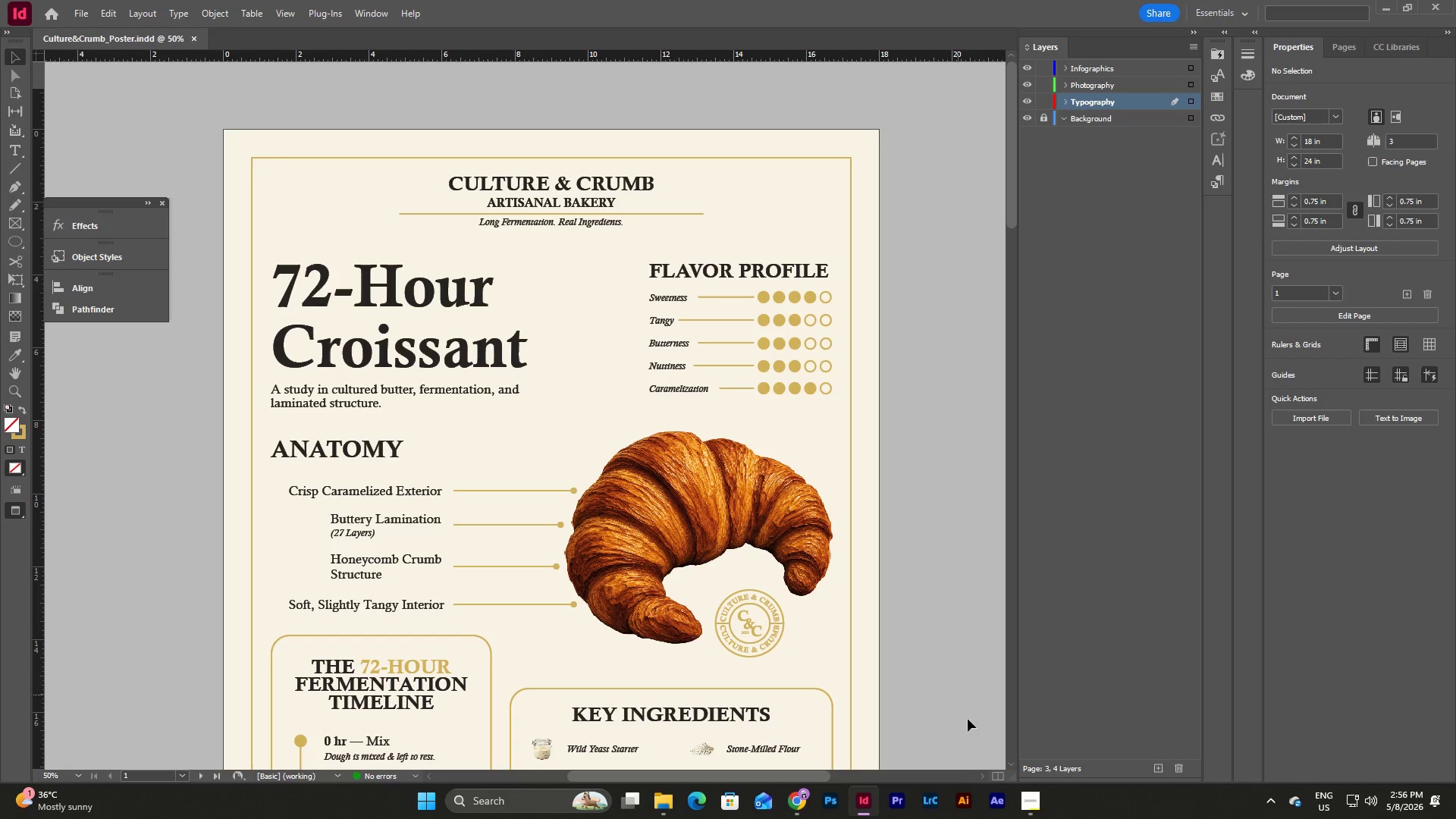 
left_click([1038, 815])